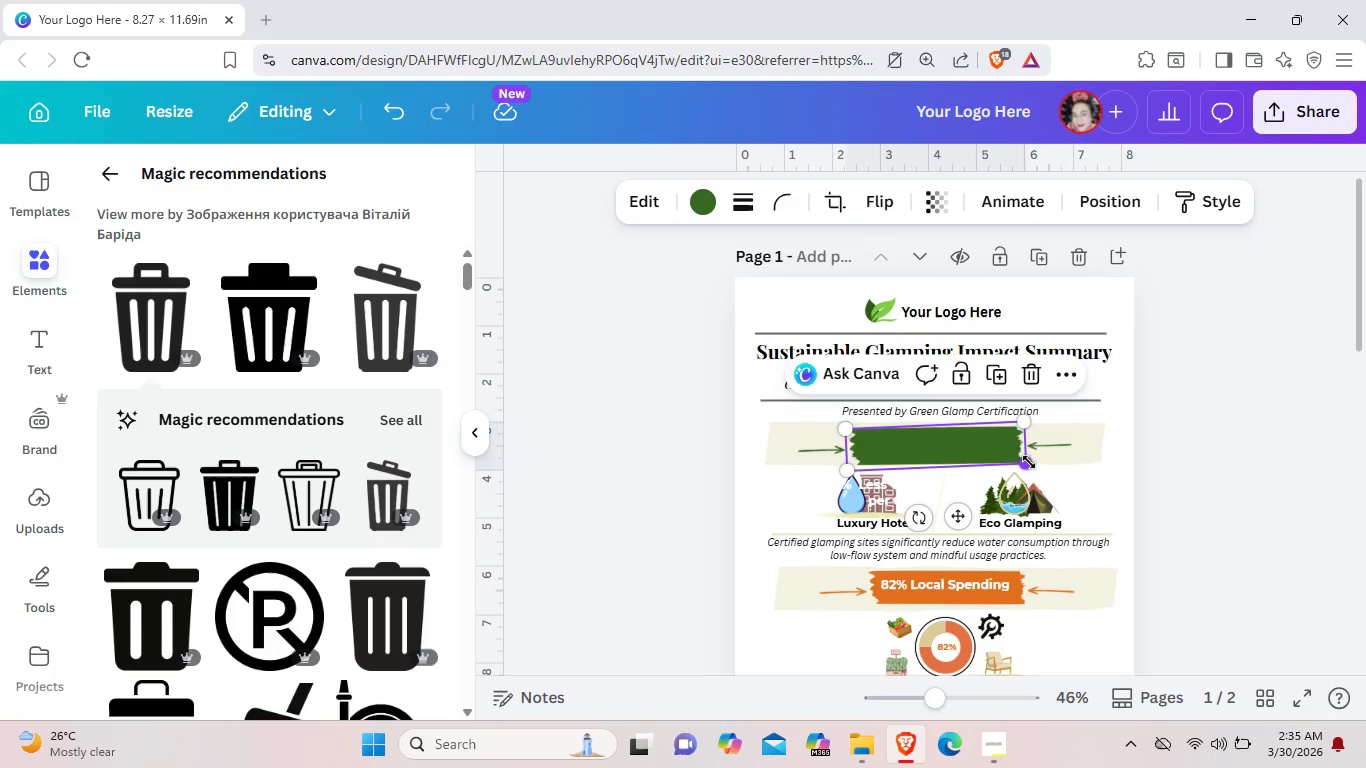 
left_click_drag(start_coordinate=[1029, 462], to_coordinate=[1013, 455])
 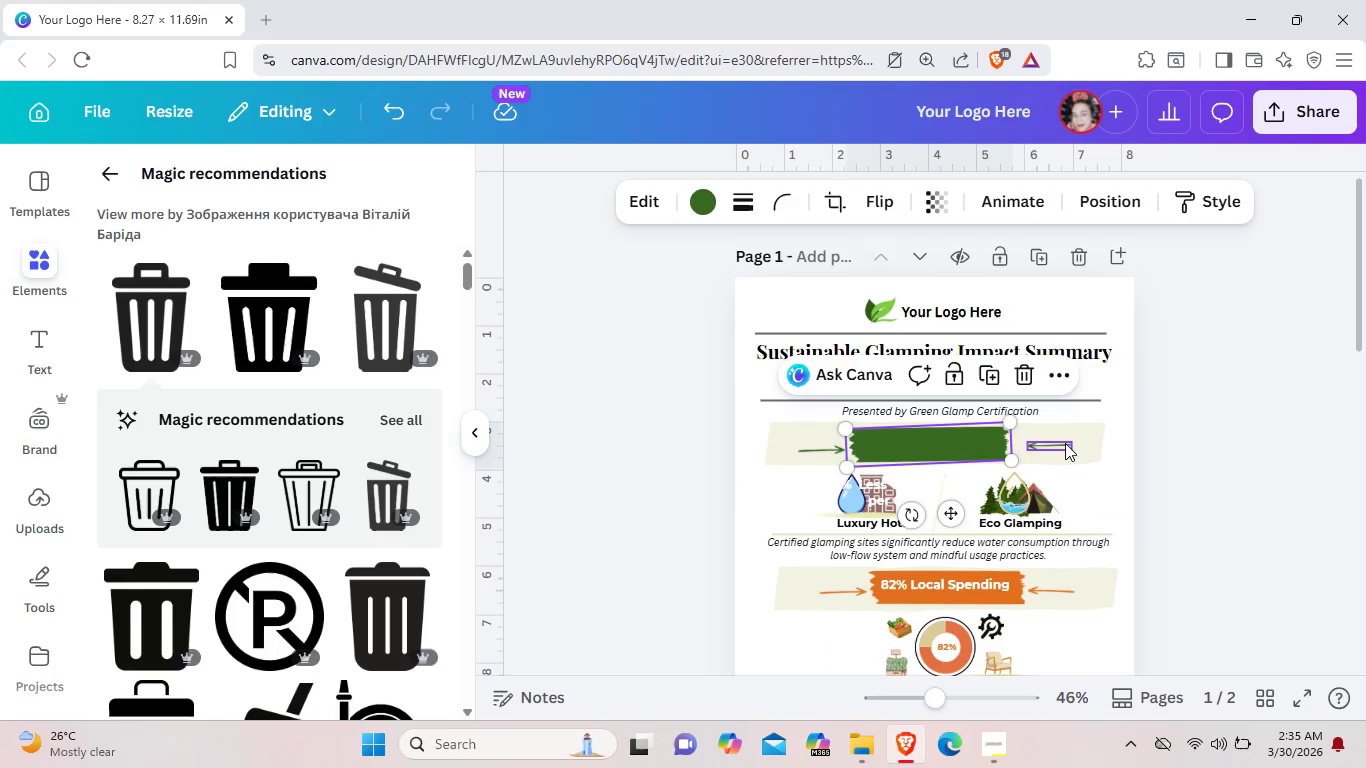 
left_click_drag(start_coordinate=[1065, 443], to_coordinate=[1052, 443])
 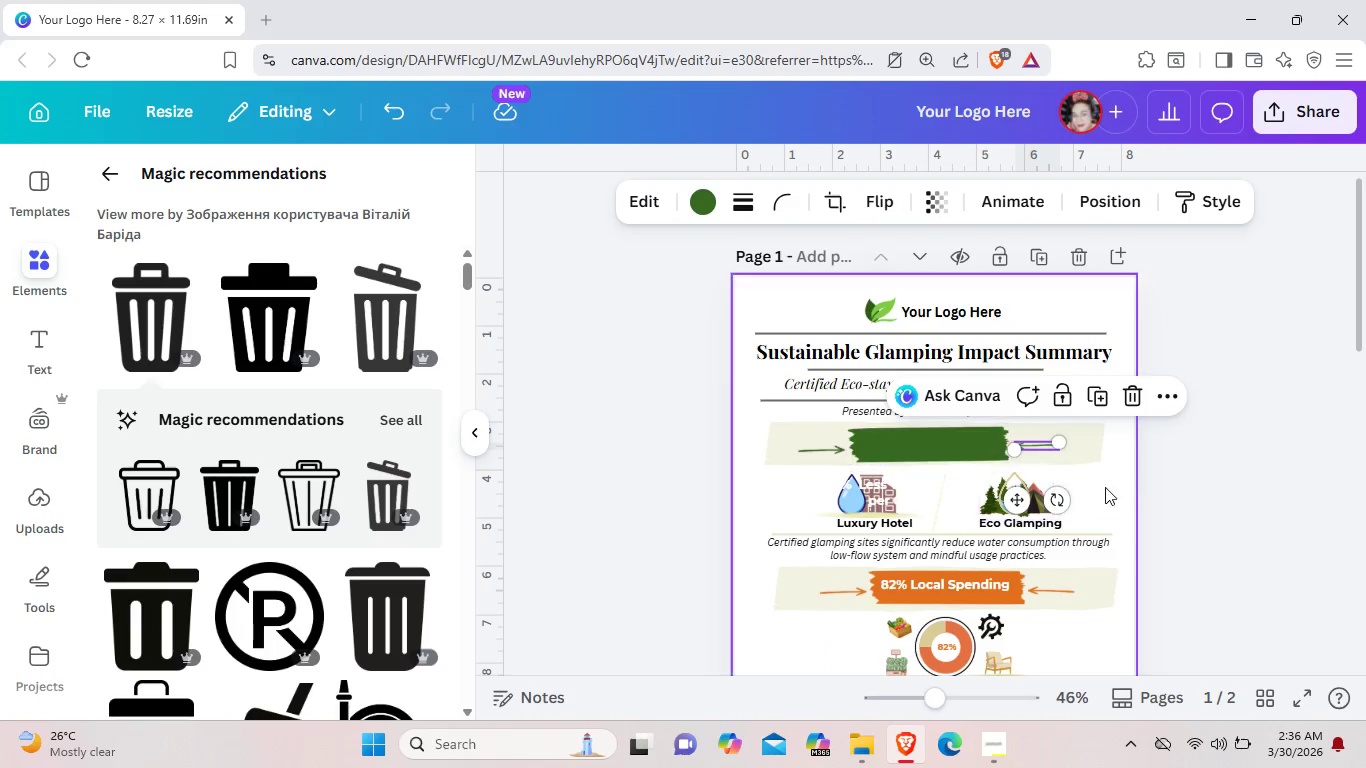 
left_click([1179, 495])
 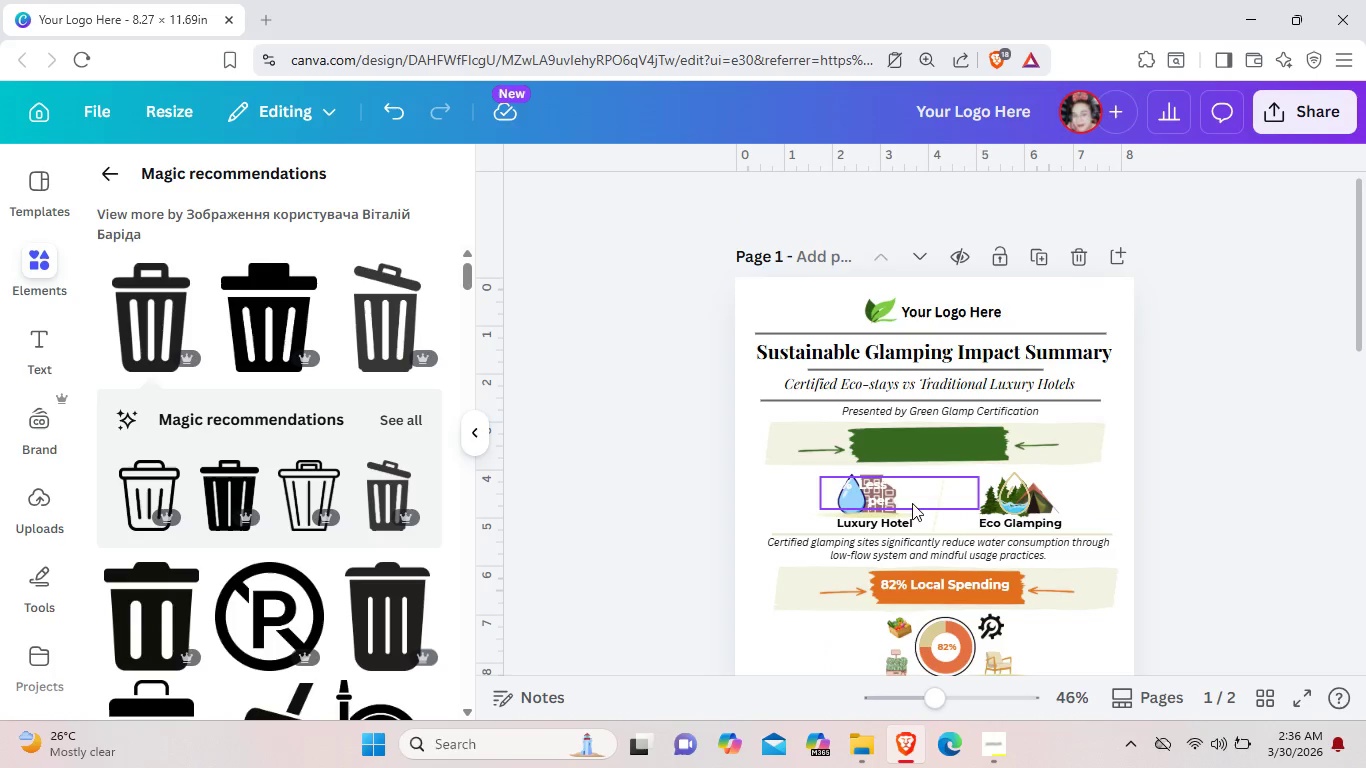 
left_click_drag(start_coordinate=[894, 497], to_coordinate=[926, 451])
 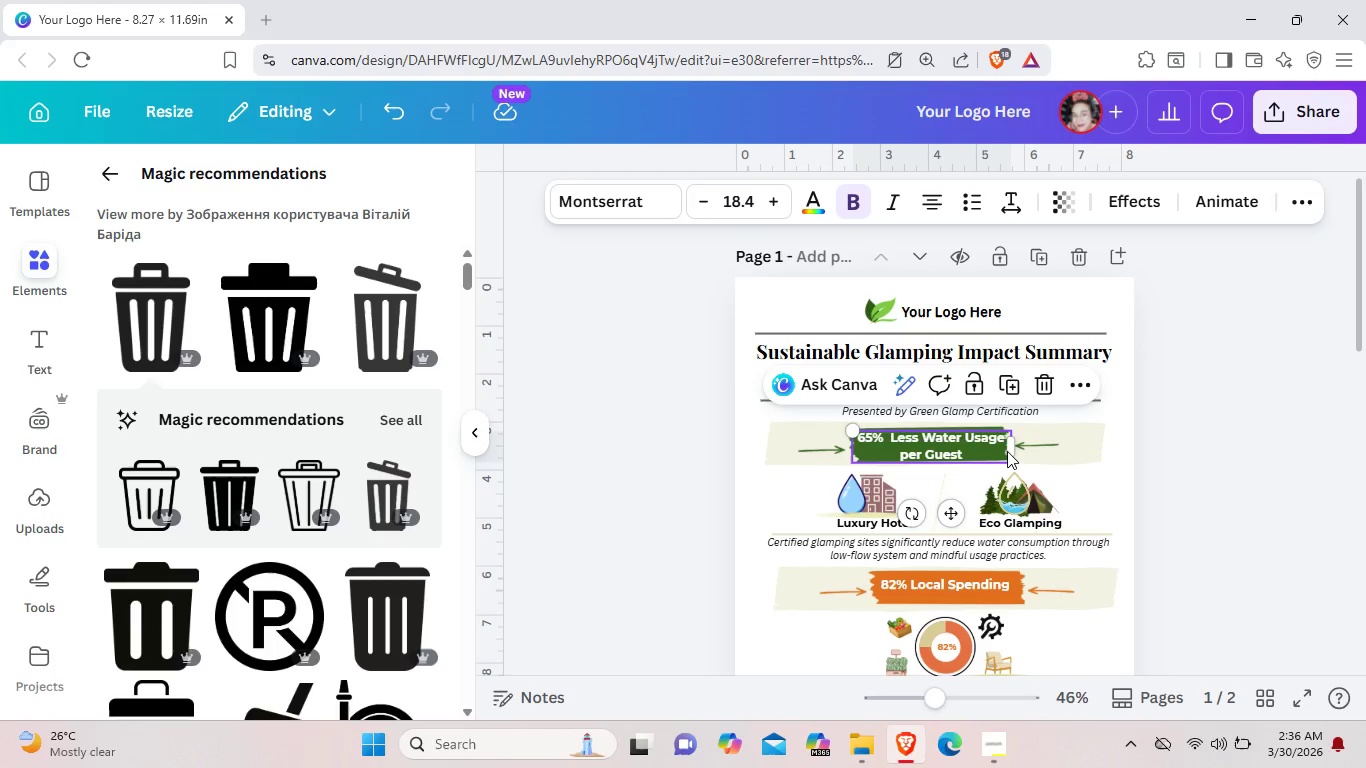 
left_click([1007, 451])
 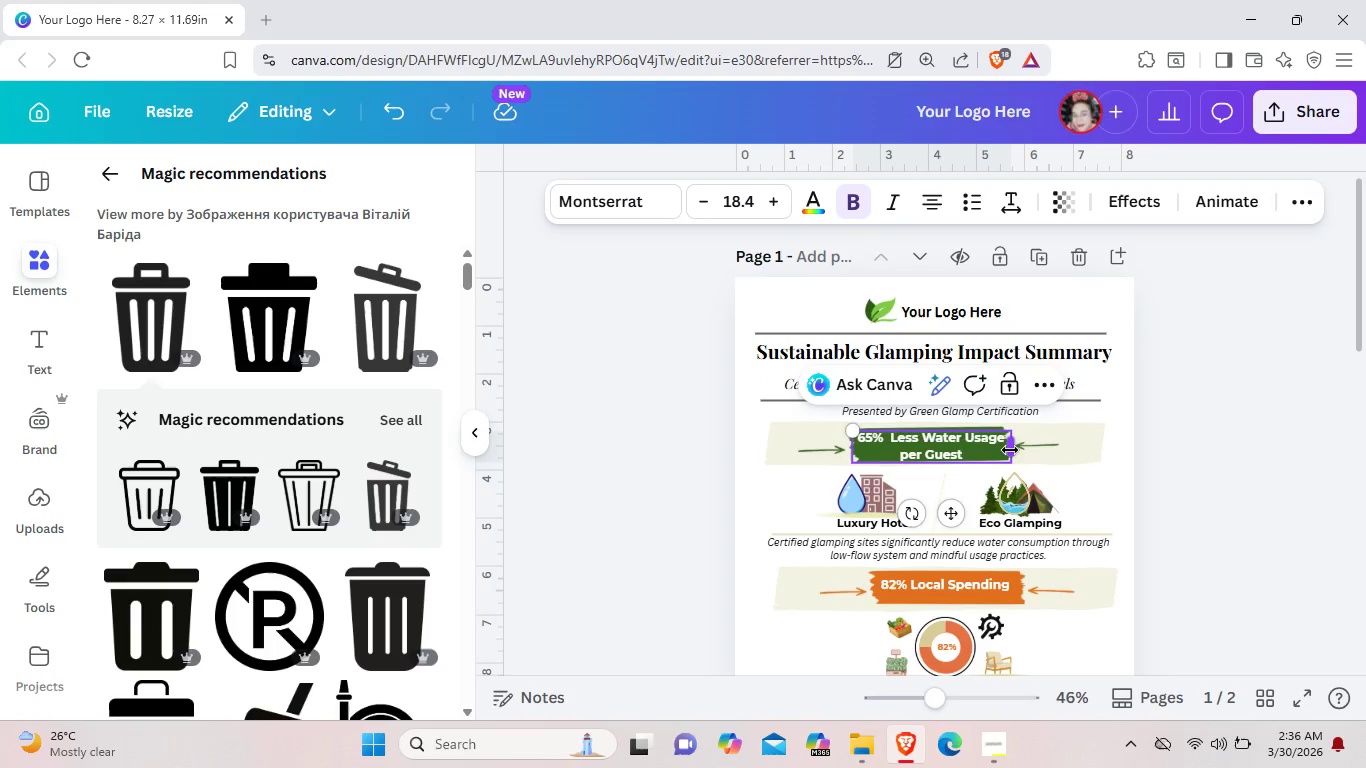 
left_click_drag(start_coordinate=[1010, 450], to_coordinate=[995, 450])
 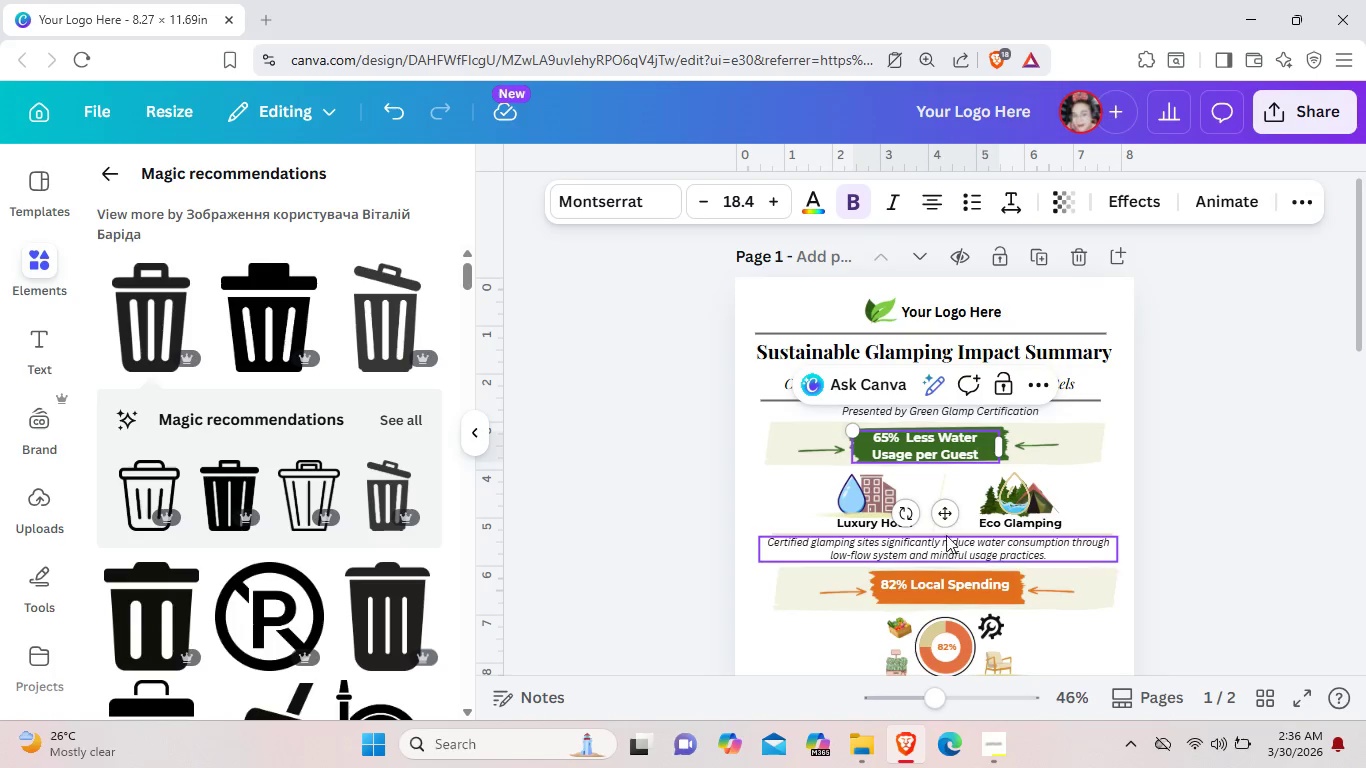 
left_click_drag(start_coordinate=[946, 517], to_coordinate=[953, 514])
 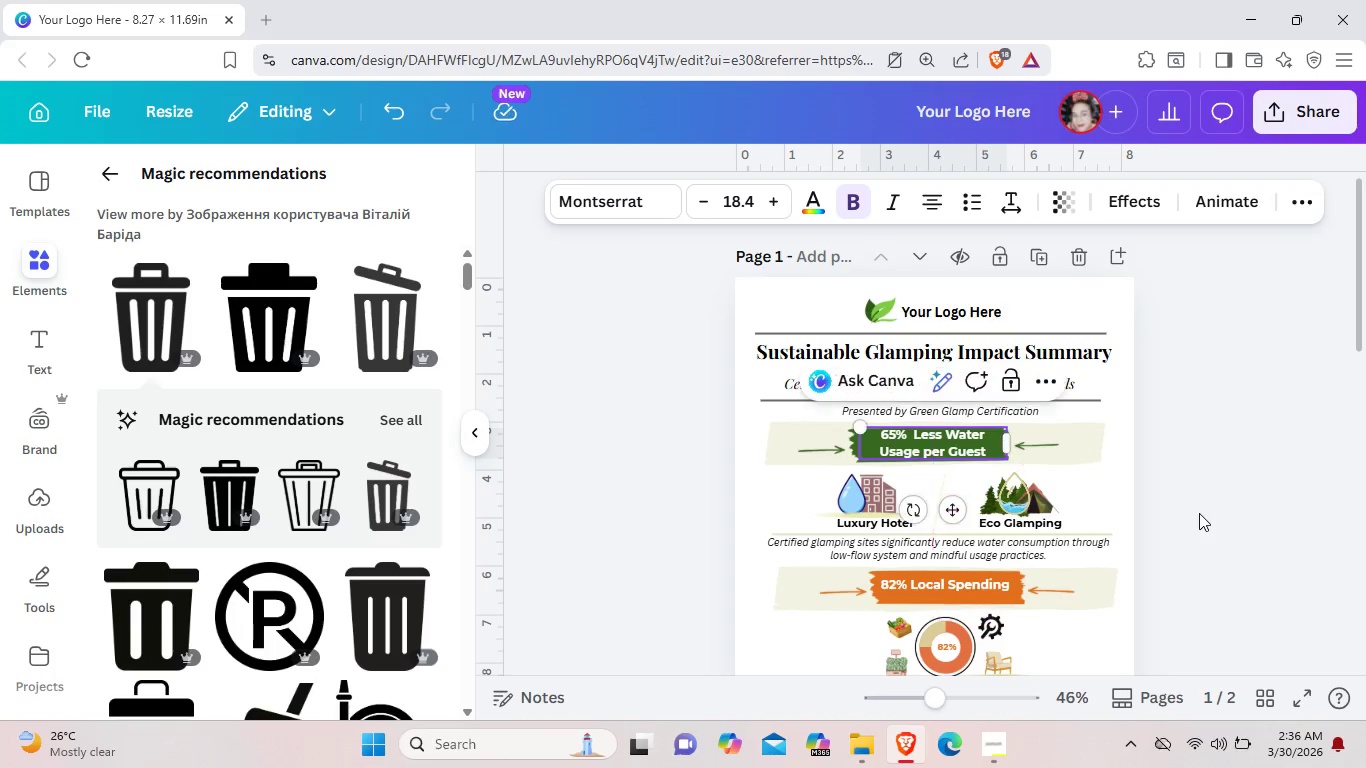 
left_click([1199, 513])
 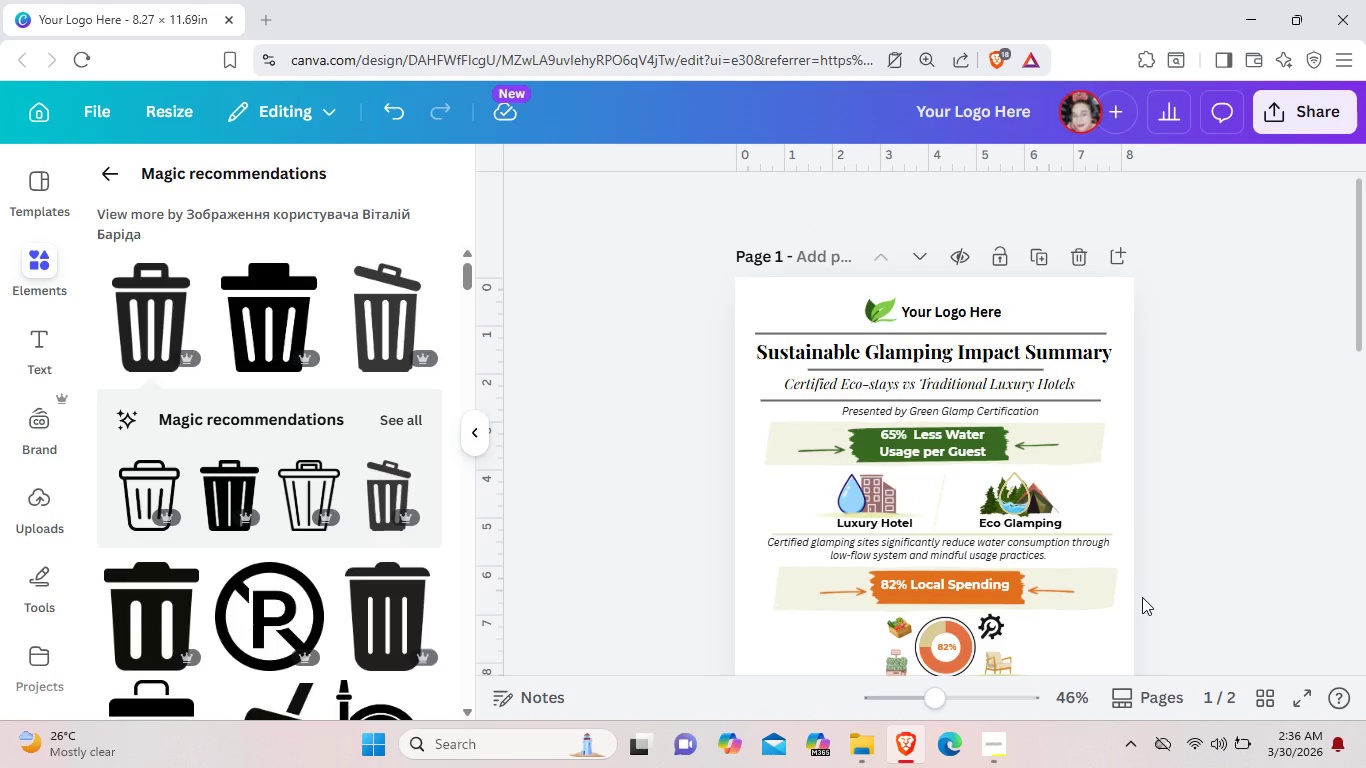 
left_click([1107, 591])
 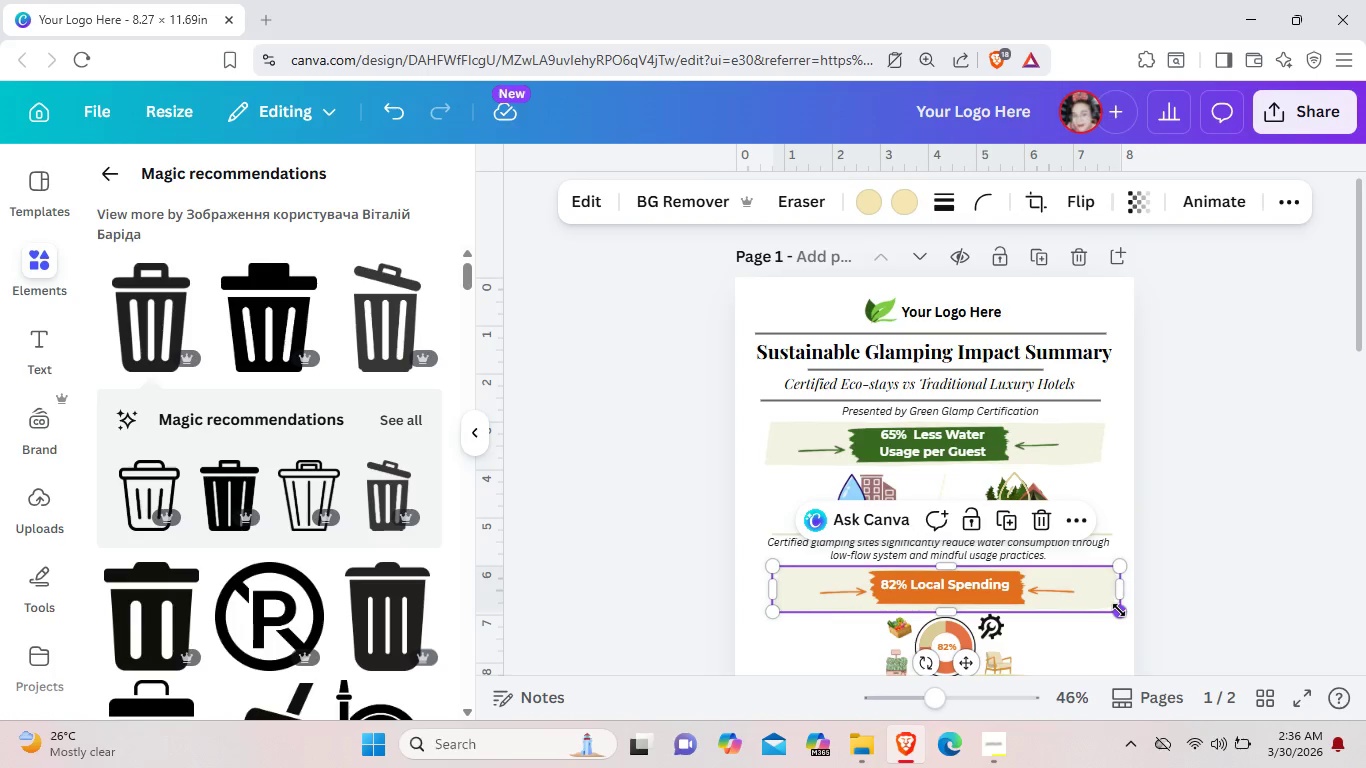 
left_click_drag(start_coordinate=[1119, 610], to_coordinate=[1104, 603])
 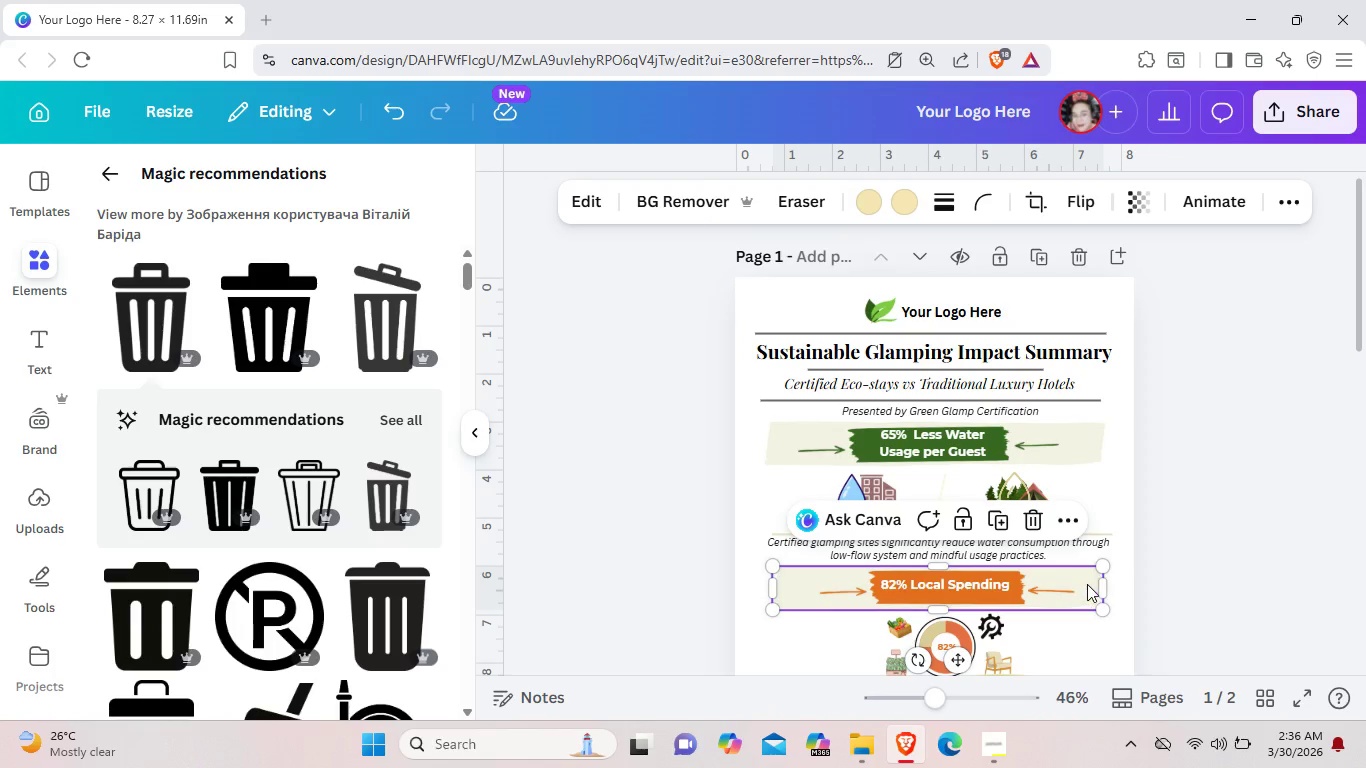 
left_click_drag(start_coordinate=[1087, 584], to_coordinate=[1098, 583])
 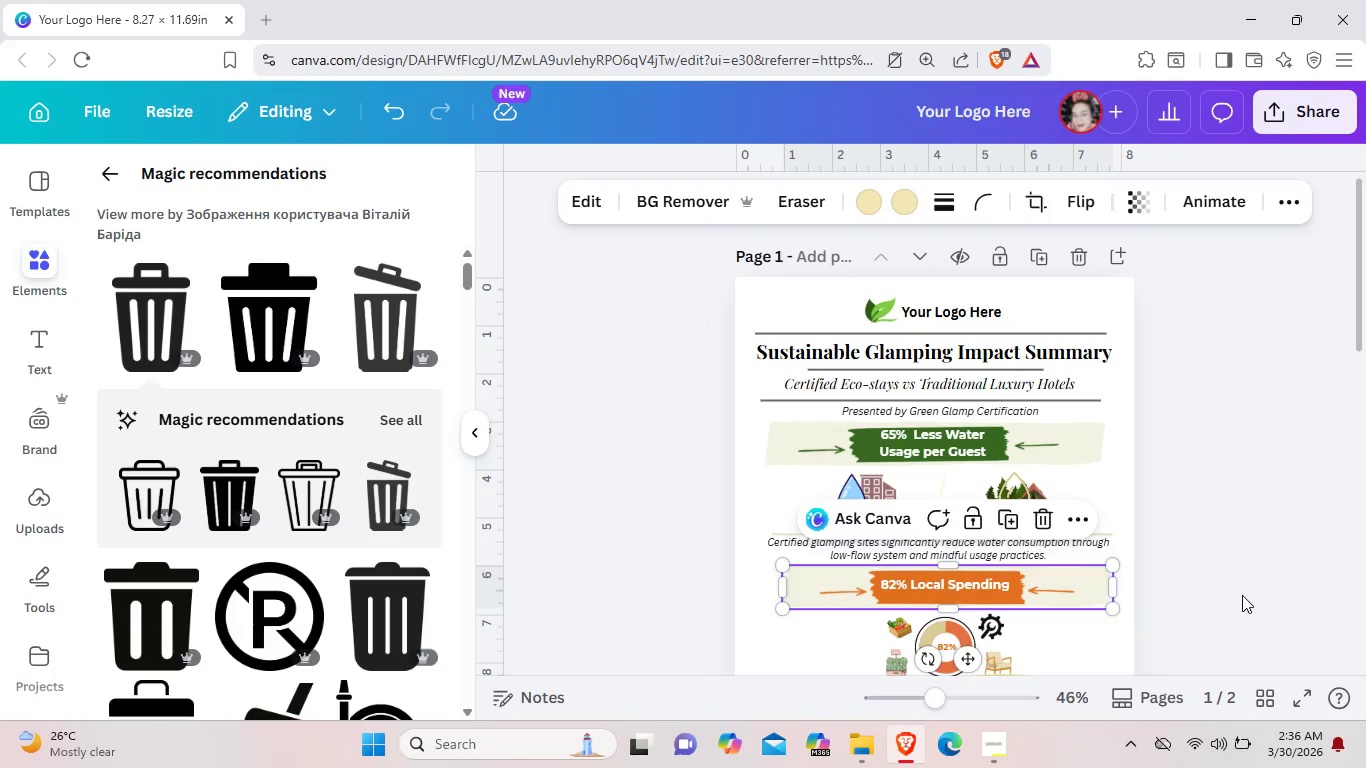 
left_click([1242, 595])
 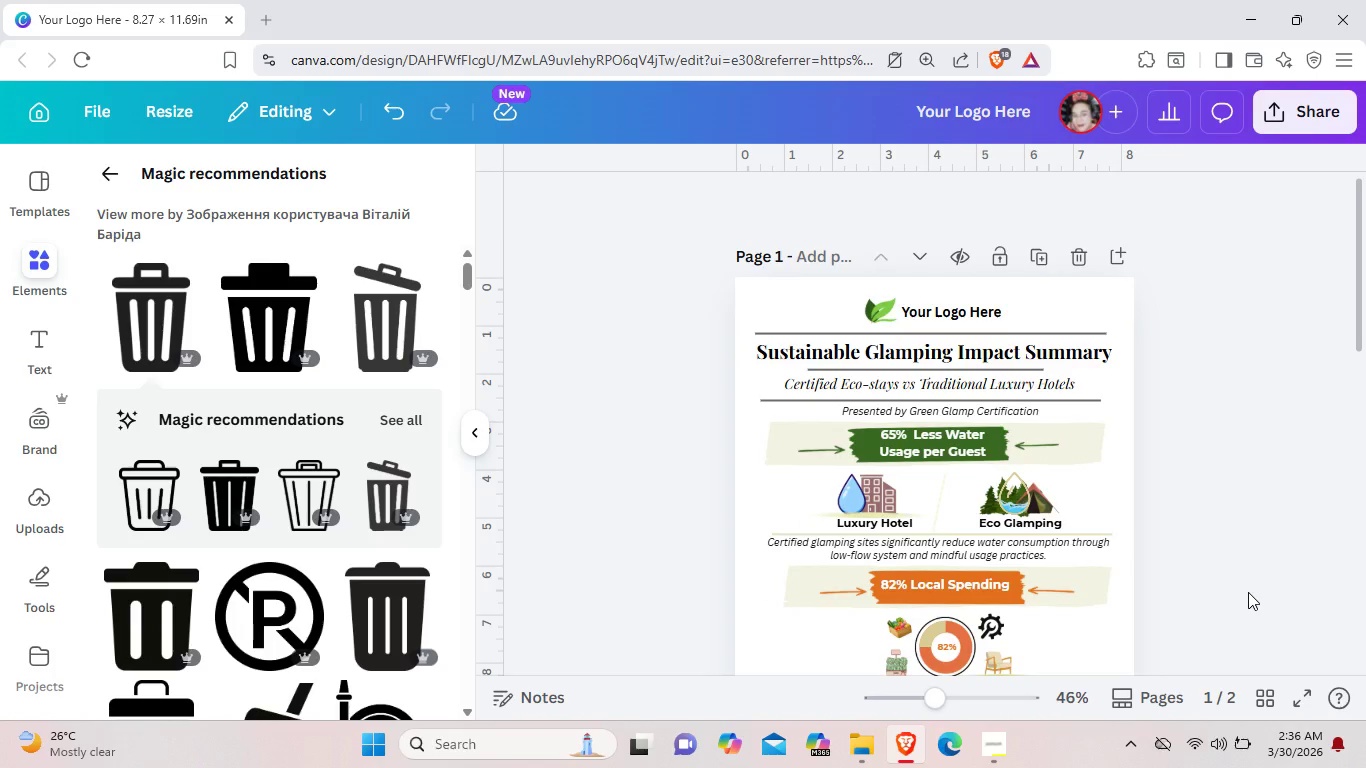 
scroll: coordinate [1248, 592], scroll_direction: down, amount: 1.0
 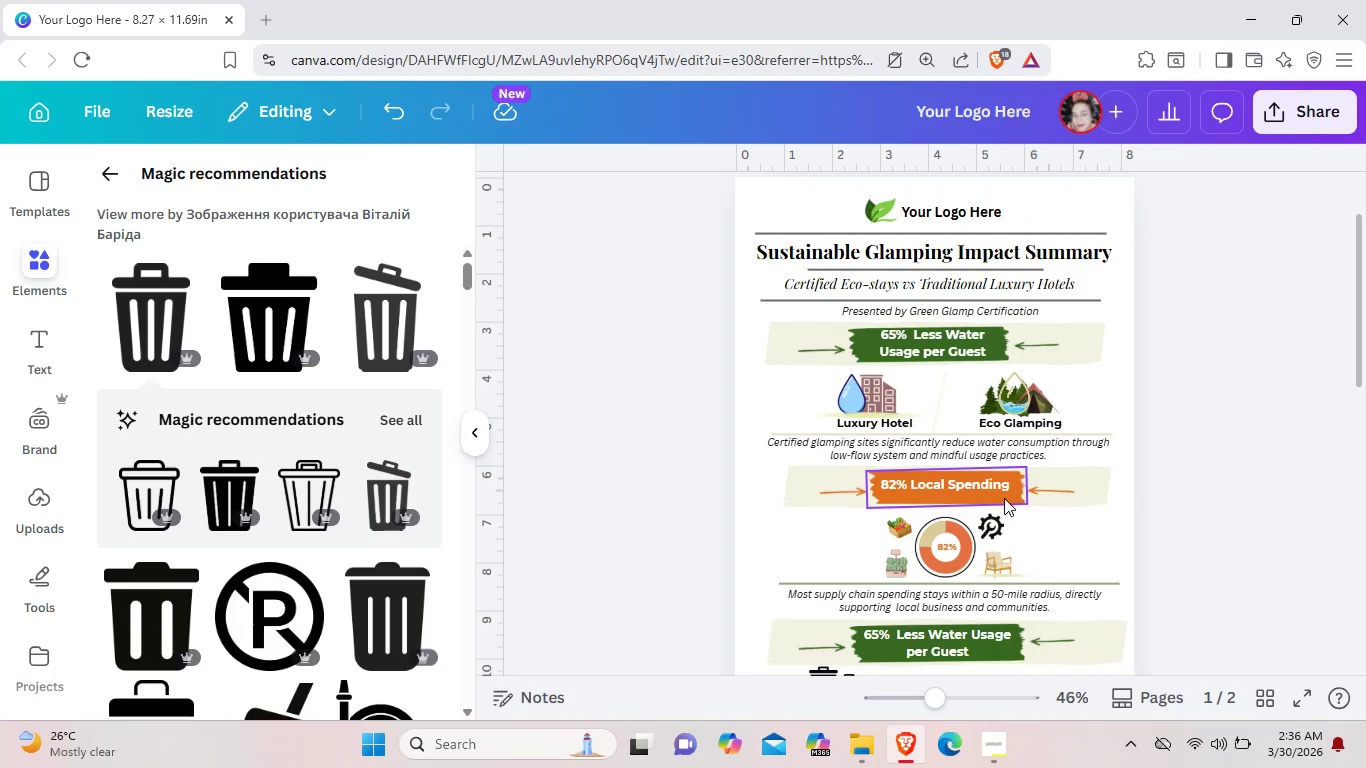 
left_click([1005, 500])
 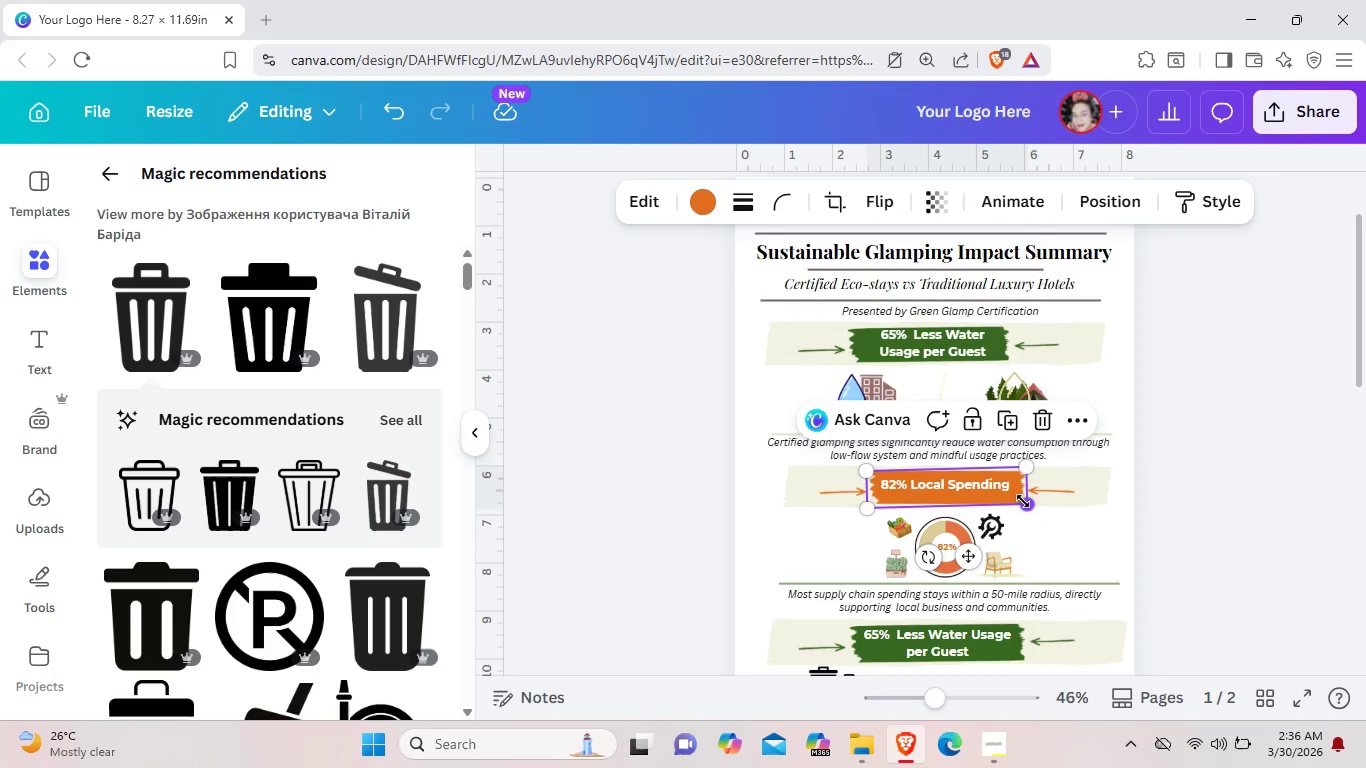 
left_click_drag(start_coordinate=[1023, 501], to_coordinate=[1017, 500])
 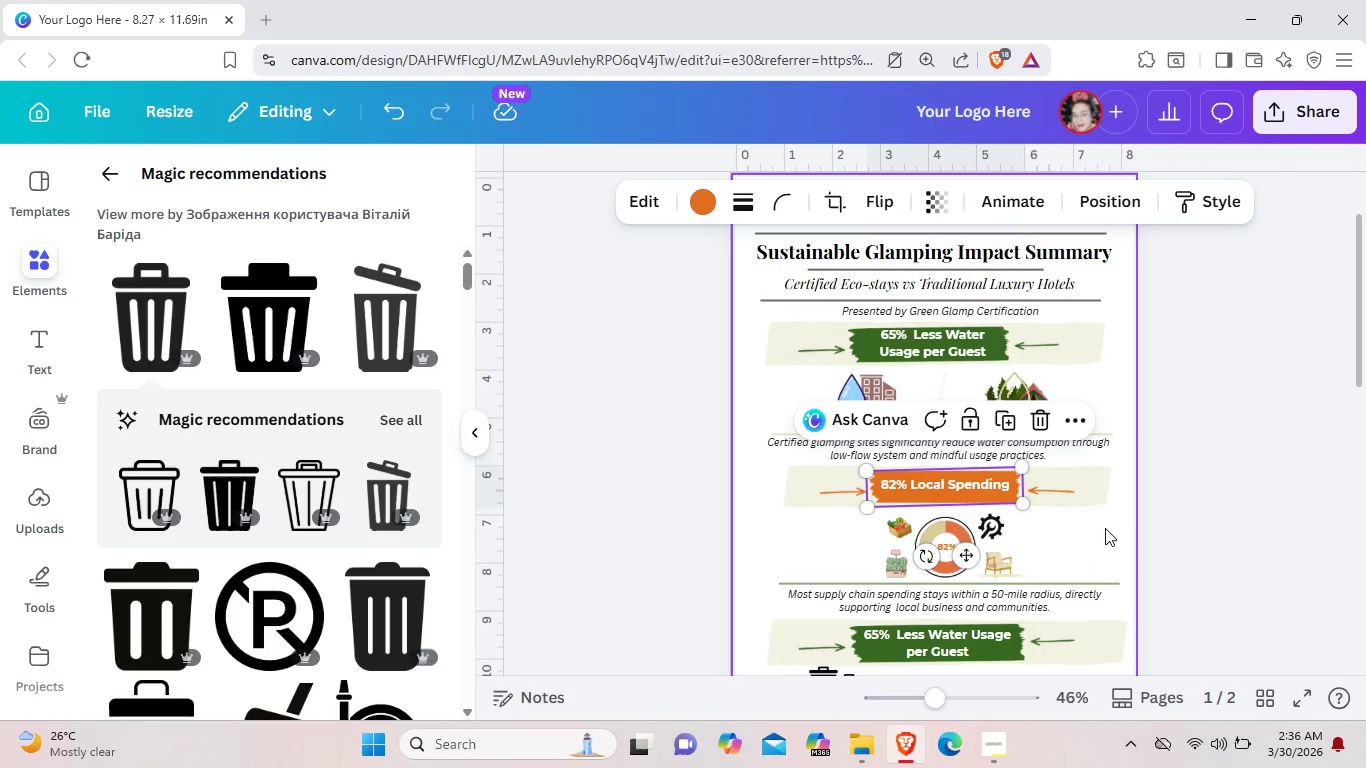 
left_click([1105, 528])
 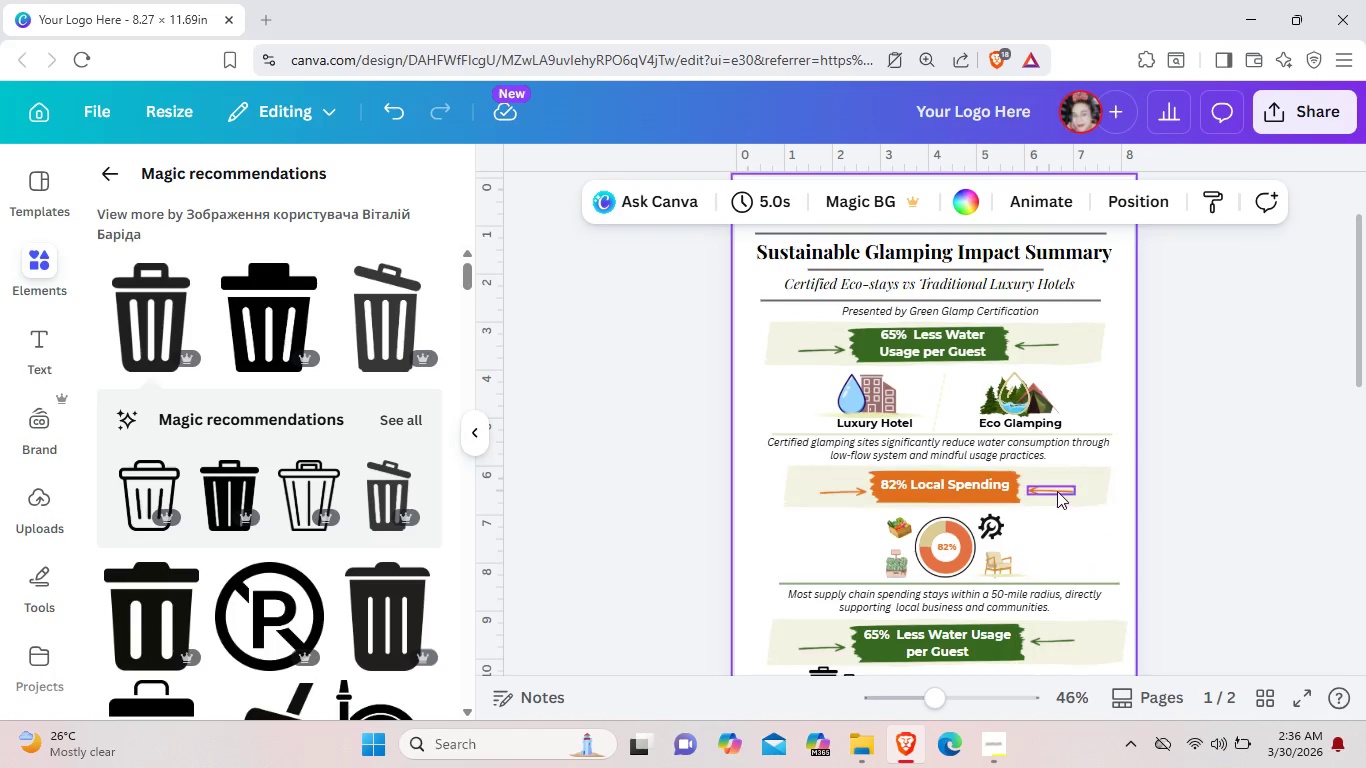 
left_click_drag(start_coordinate=[1056, 491], to_coordinate=[1051, 489])
 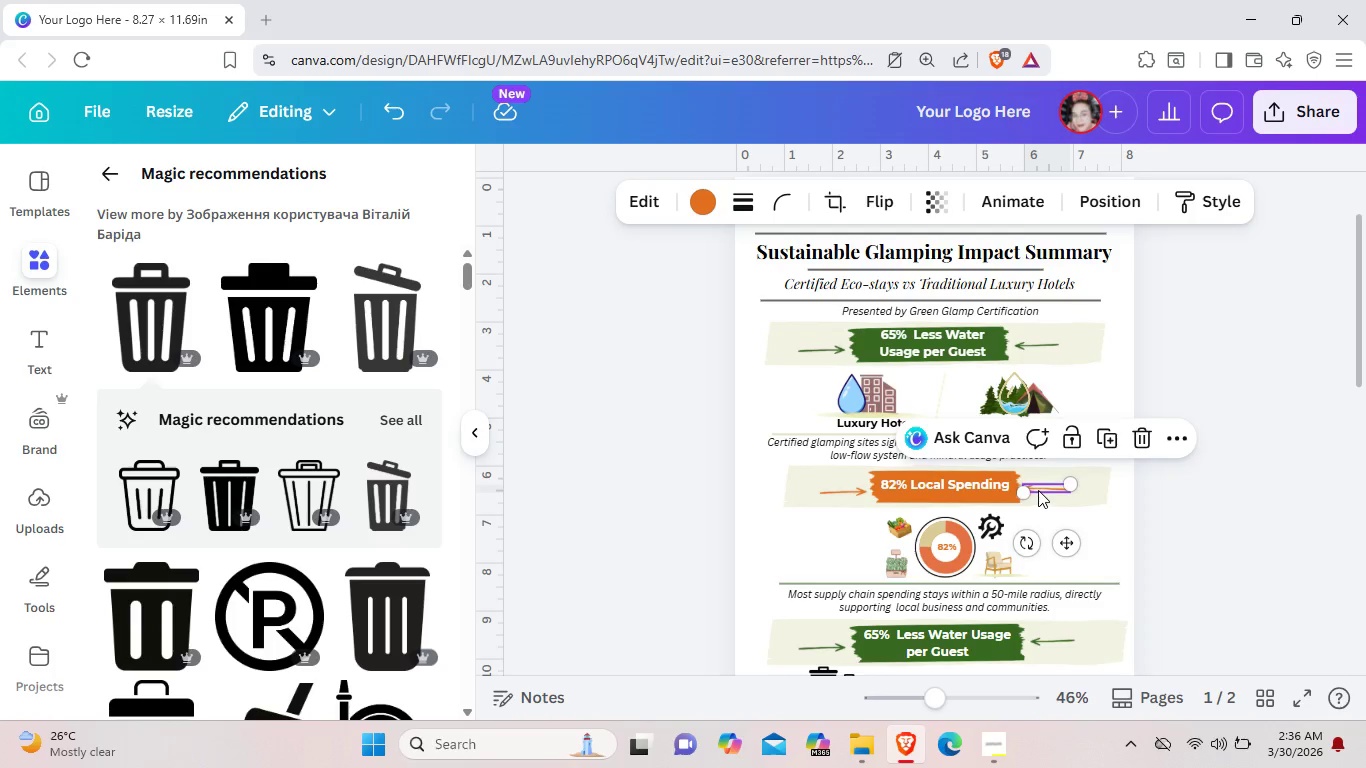 
left_click_drag(start_coordinate=[1044, 488], to_coordinate=[1050, 493])
 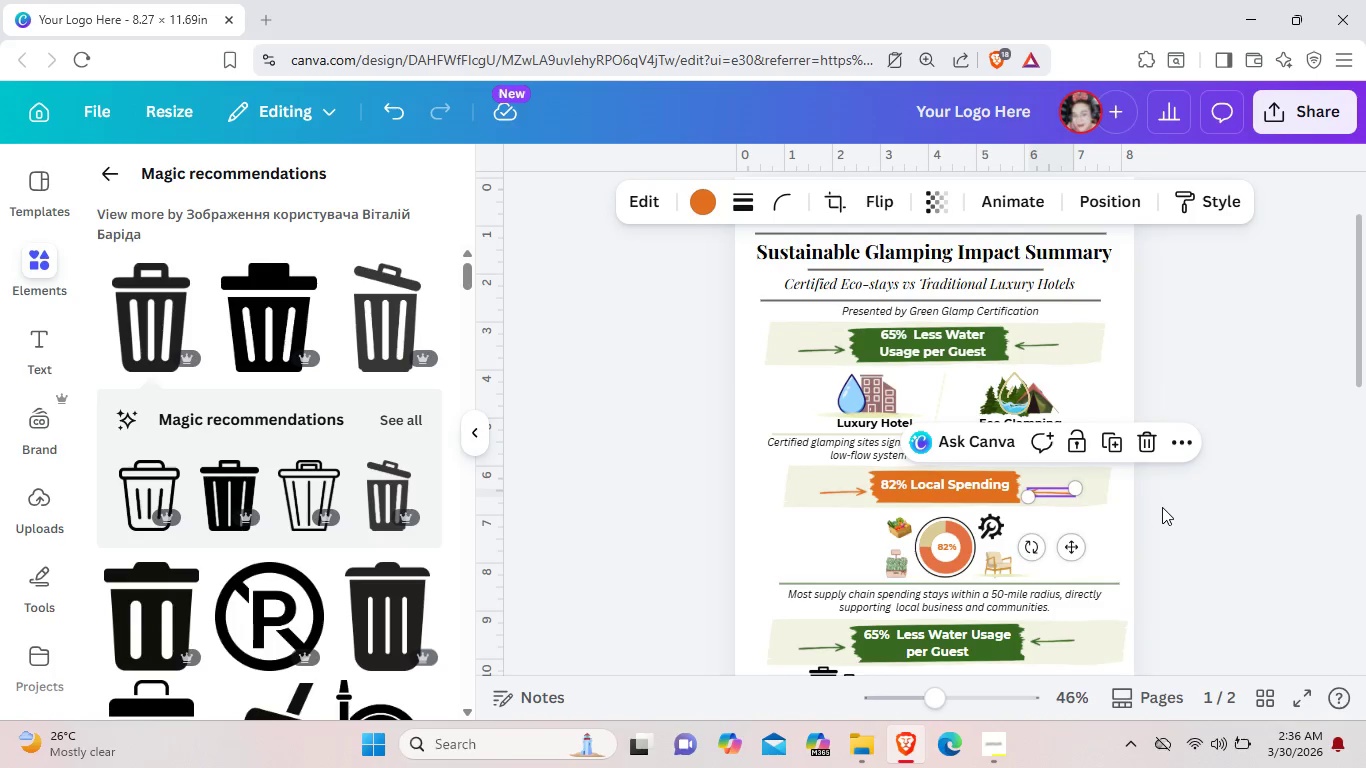 
left_click([1162, 507])
 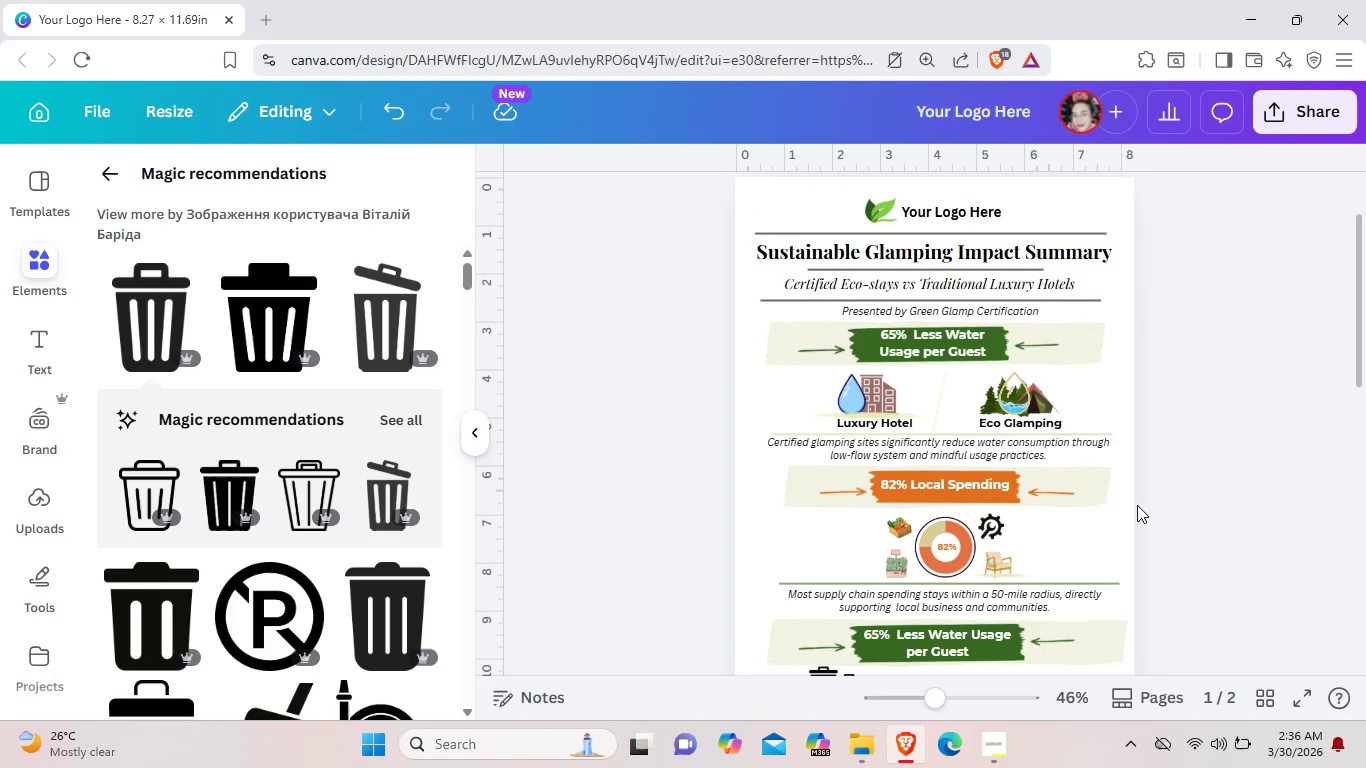 
scroll: coordinate [1137, 505], scroll_direction: down, amount: 2.0
 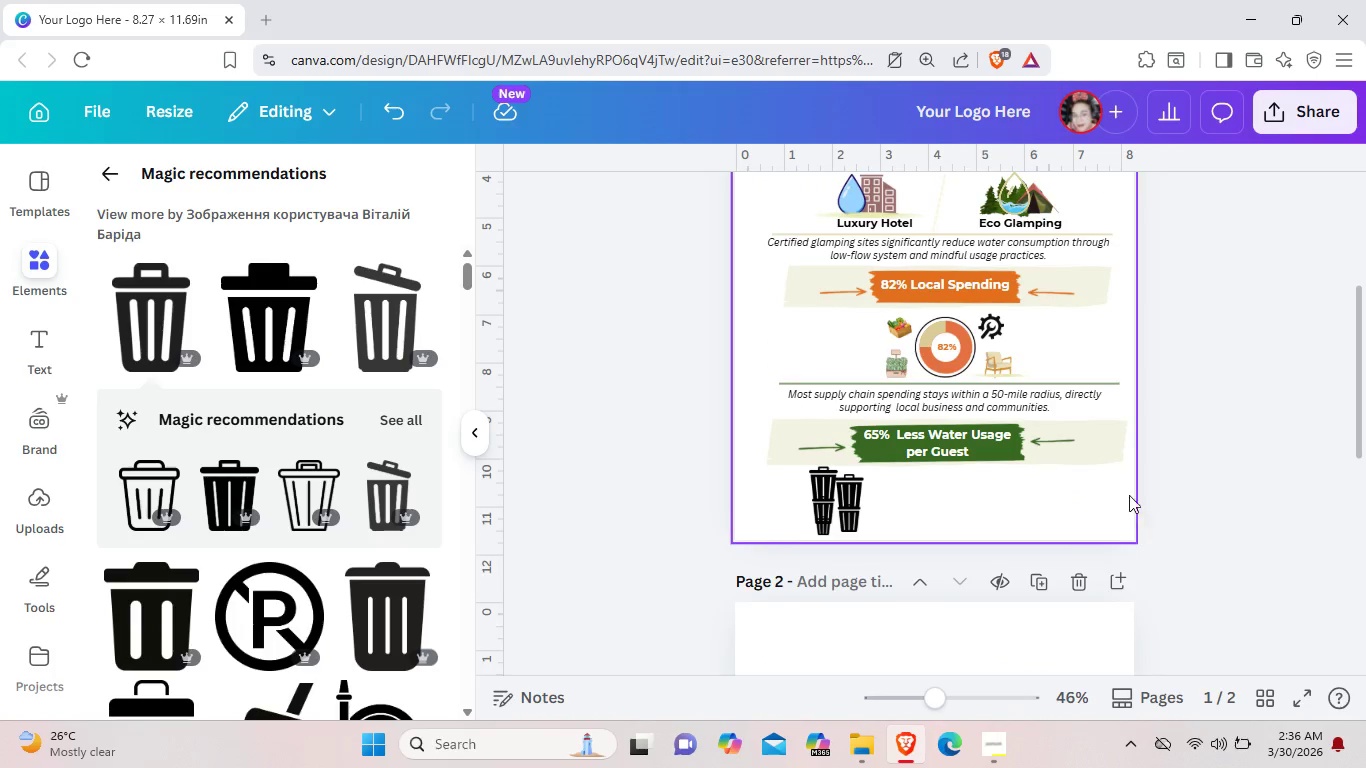 
left_click([1120, 451])
 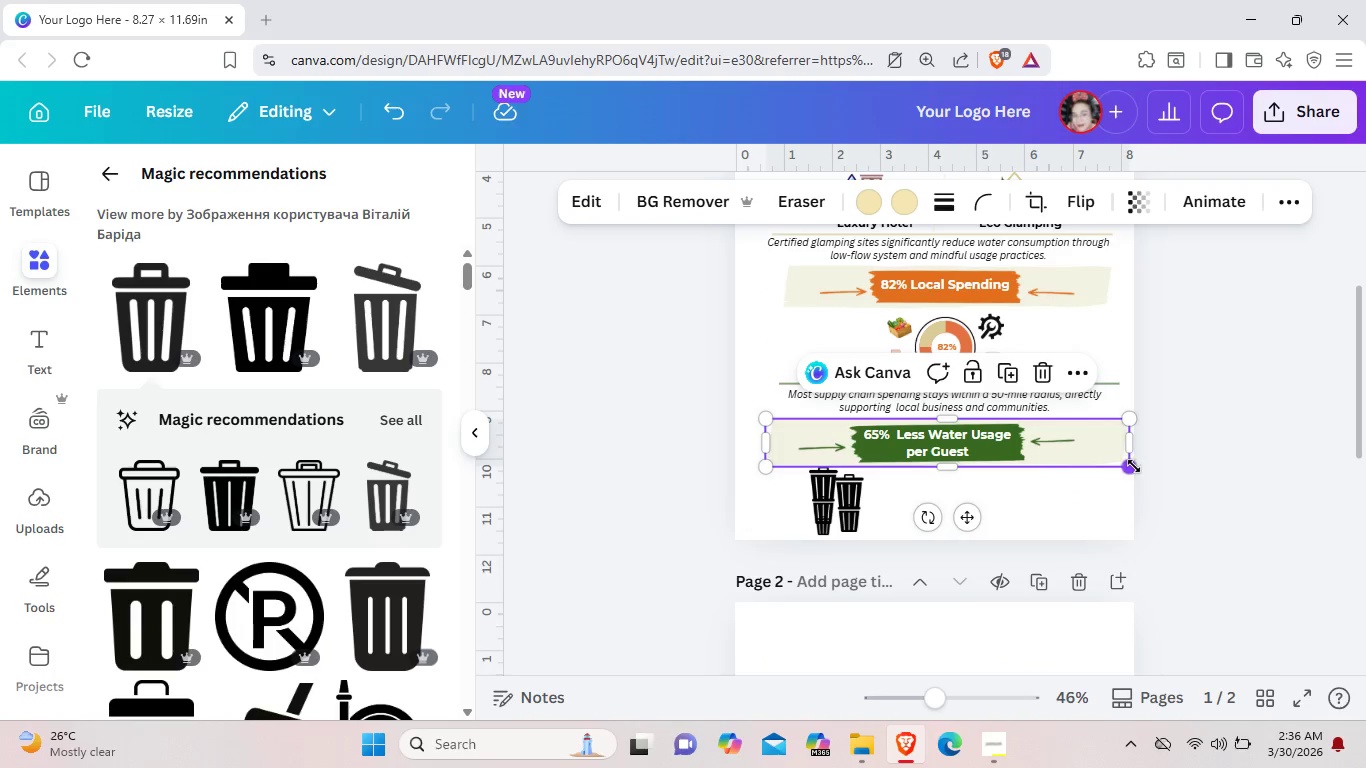 
left_click_drag(start_coordinate=[1134, 466], to_coordinate=[1108, 458])
 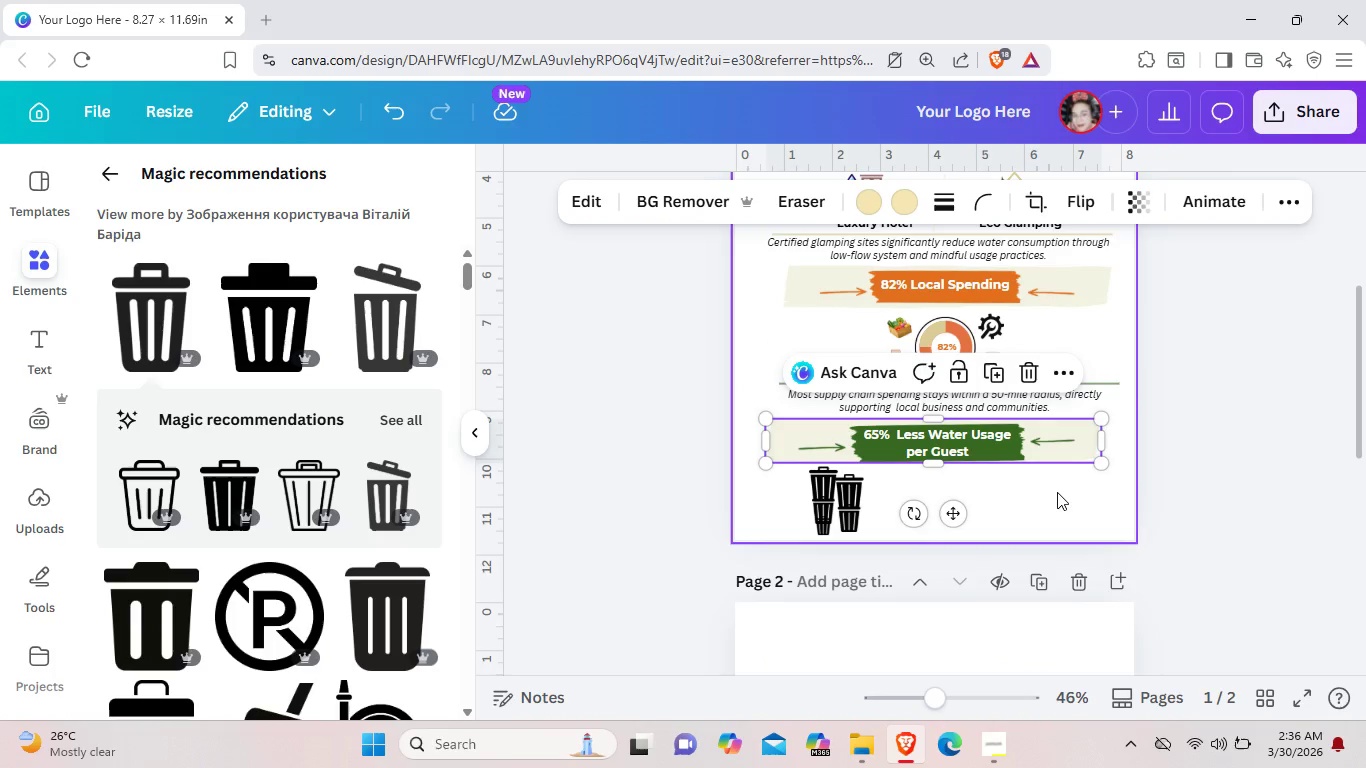 
left_click([1057, 492])
 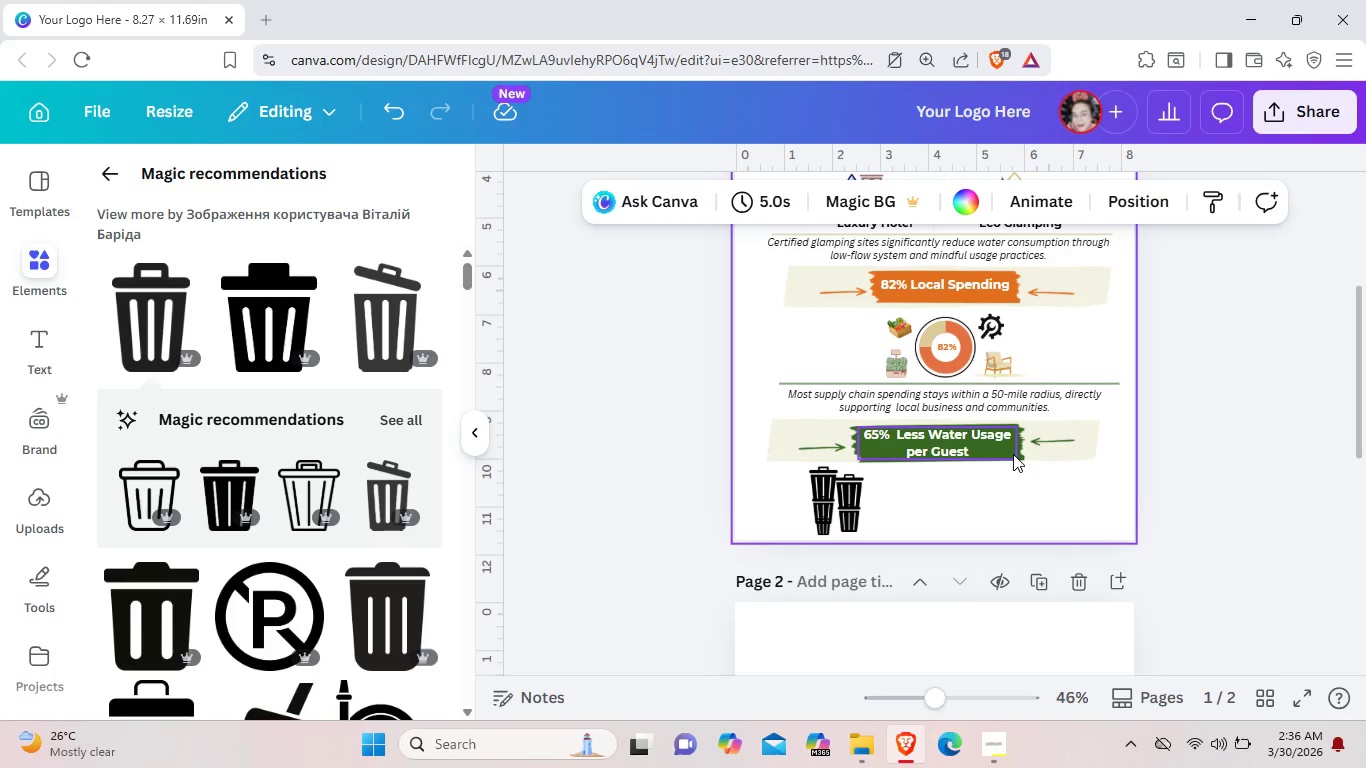 
left_click([1013, 454])
 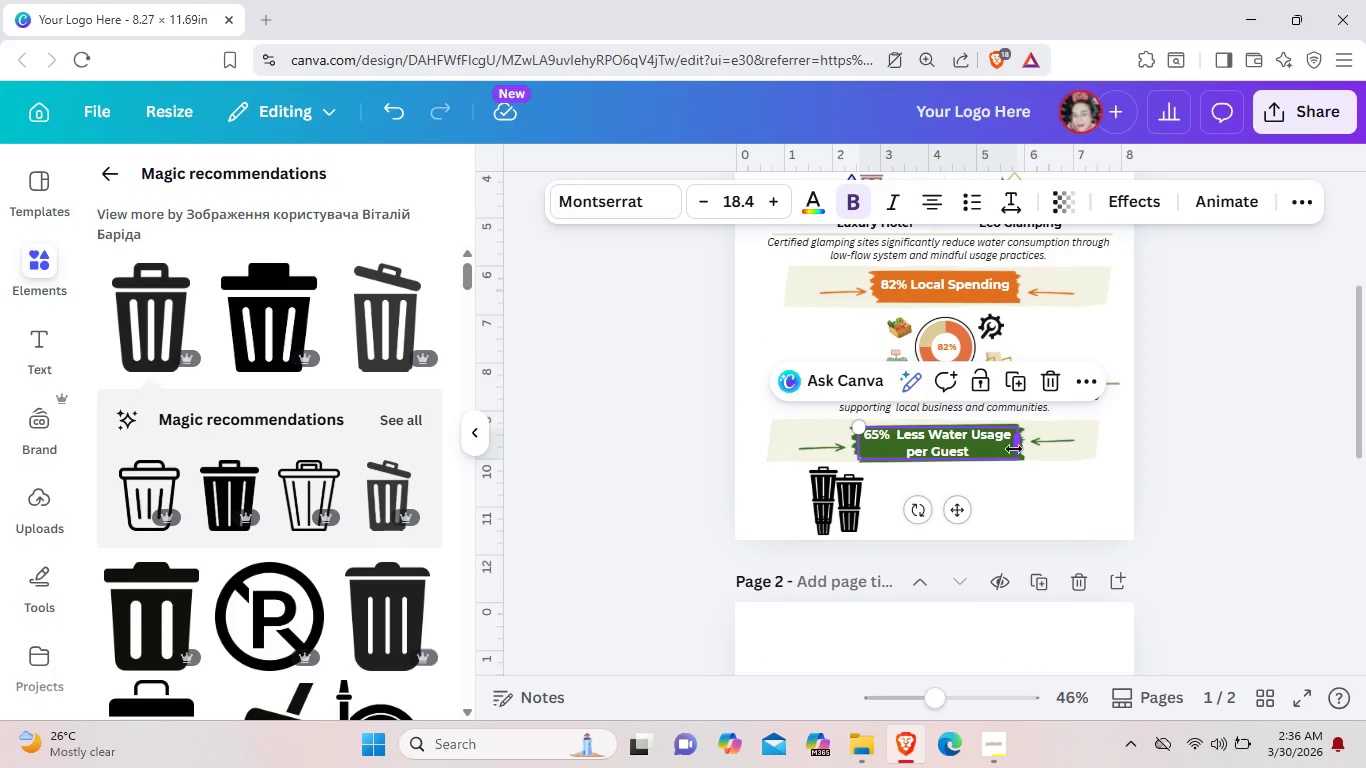 
left_click_drag(start_coordinate=[1001, 448], to_coordinate=[936, 488])
 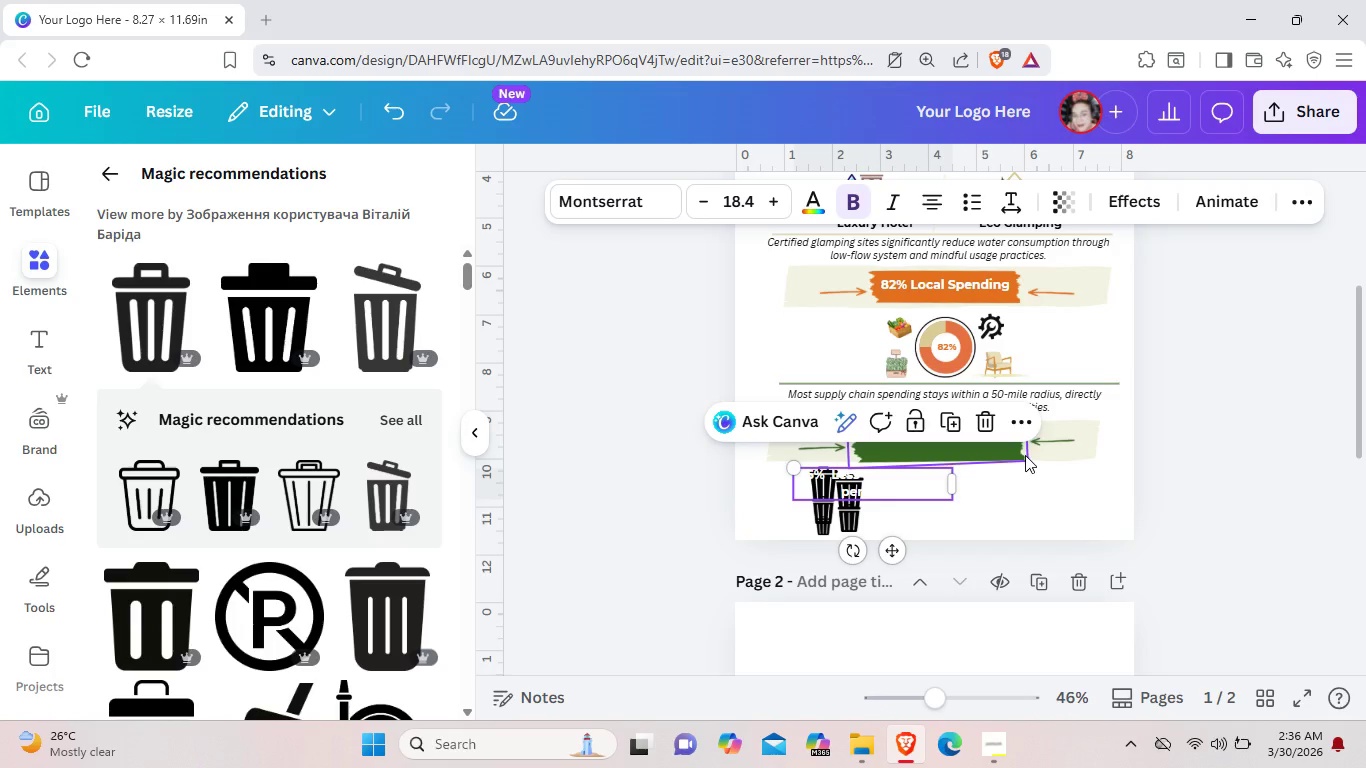 
left_click([1025, 455])
 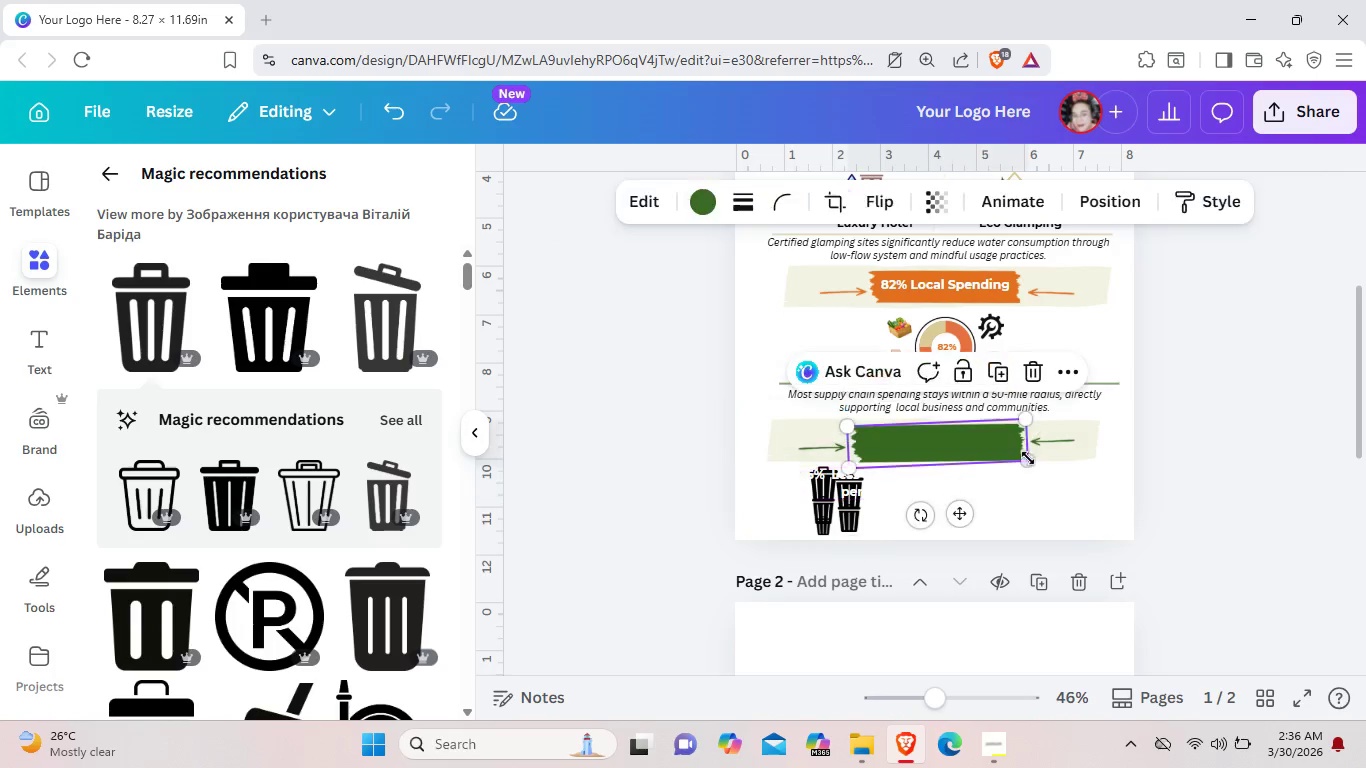 
left_click_drag(start_coordinate=[1028, 458], to_coordinate=[1021, 455])
 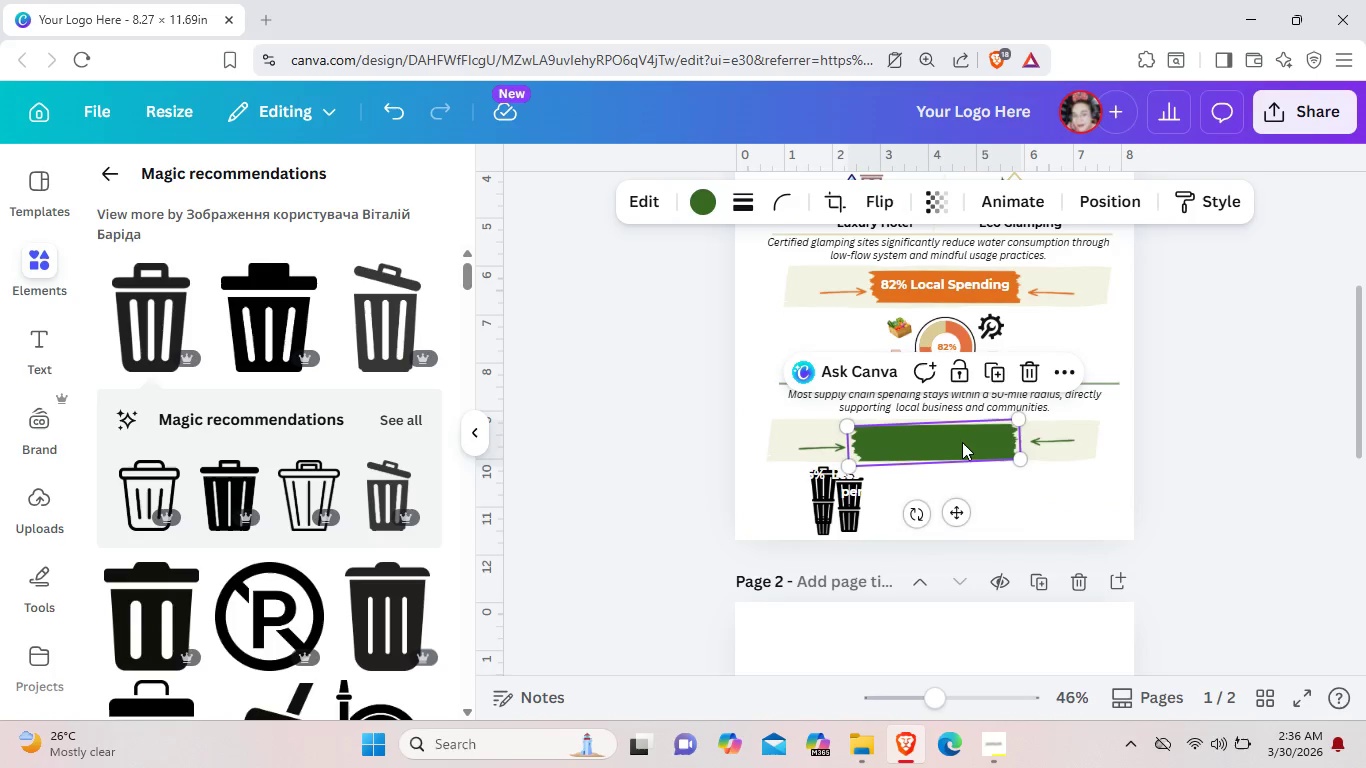 
left_click_drag(start_coordinate=[962, 442], to_coordinate=[968, 442])
 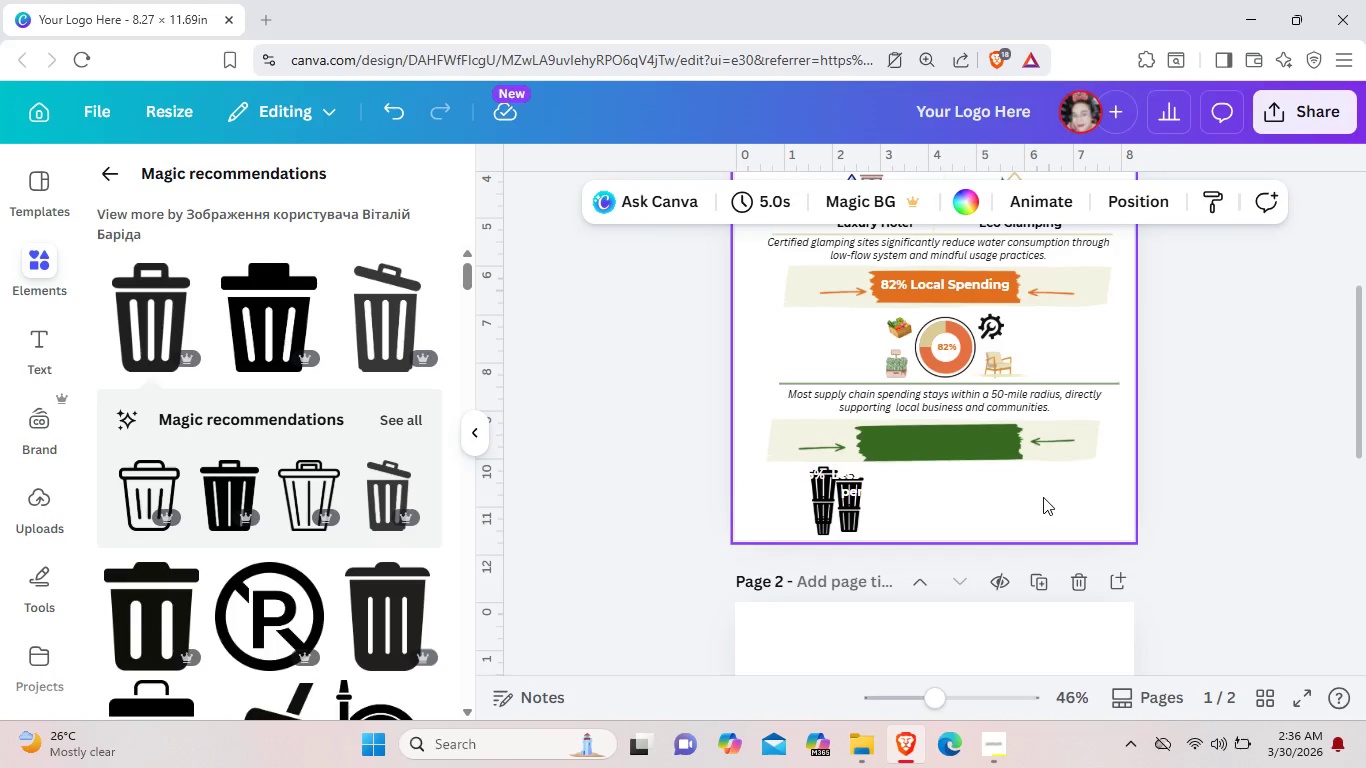 
mouse_move([1037, 446])
 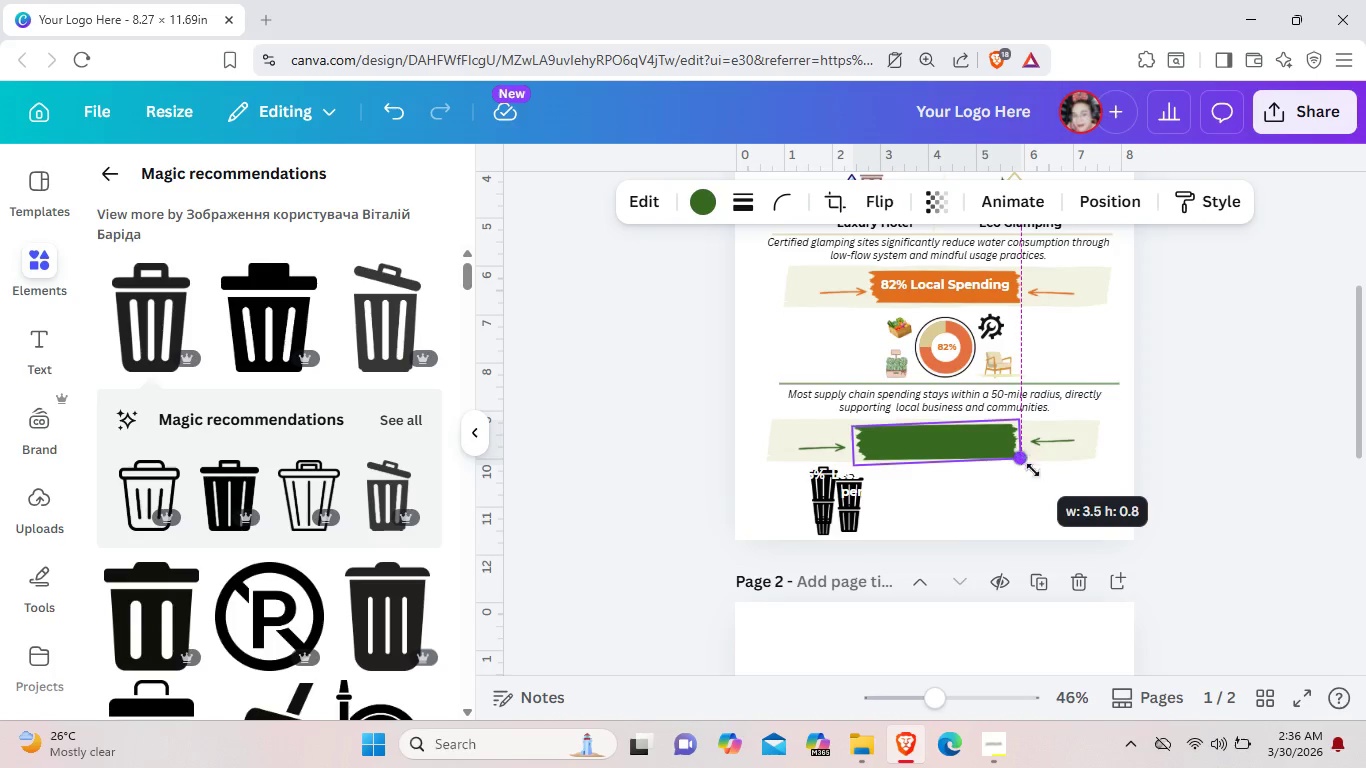 
left_click([1041, 489])
 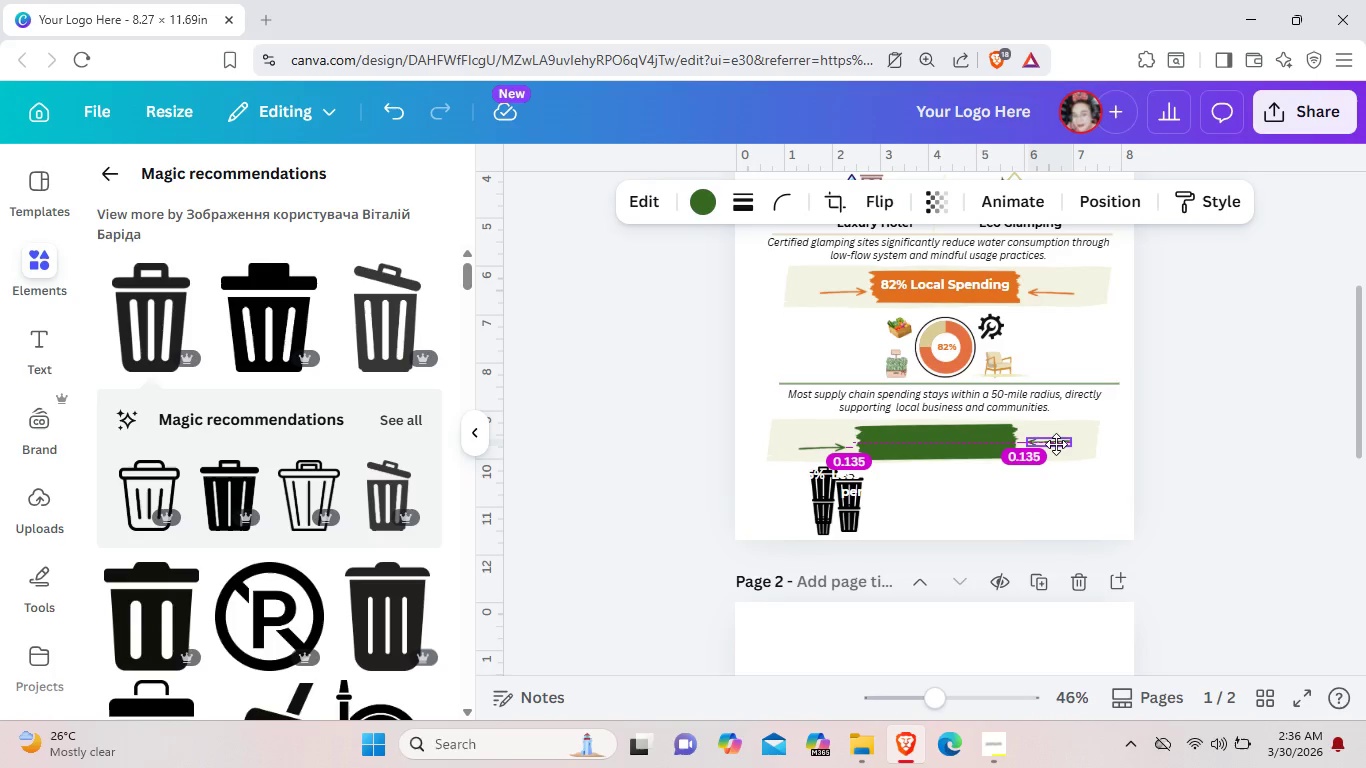 
left_click([1053, 510])
 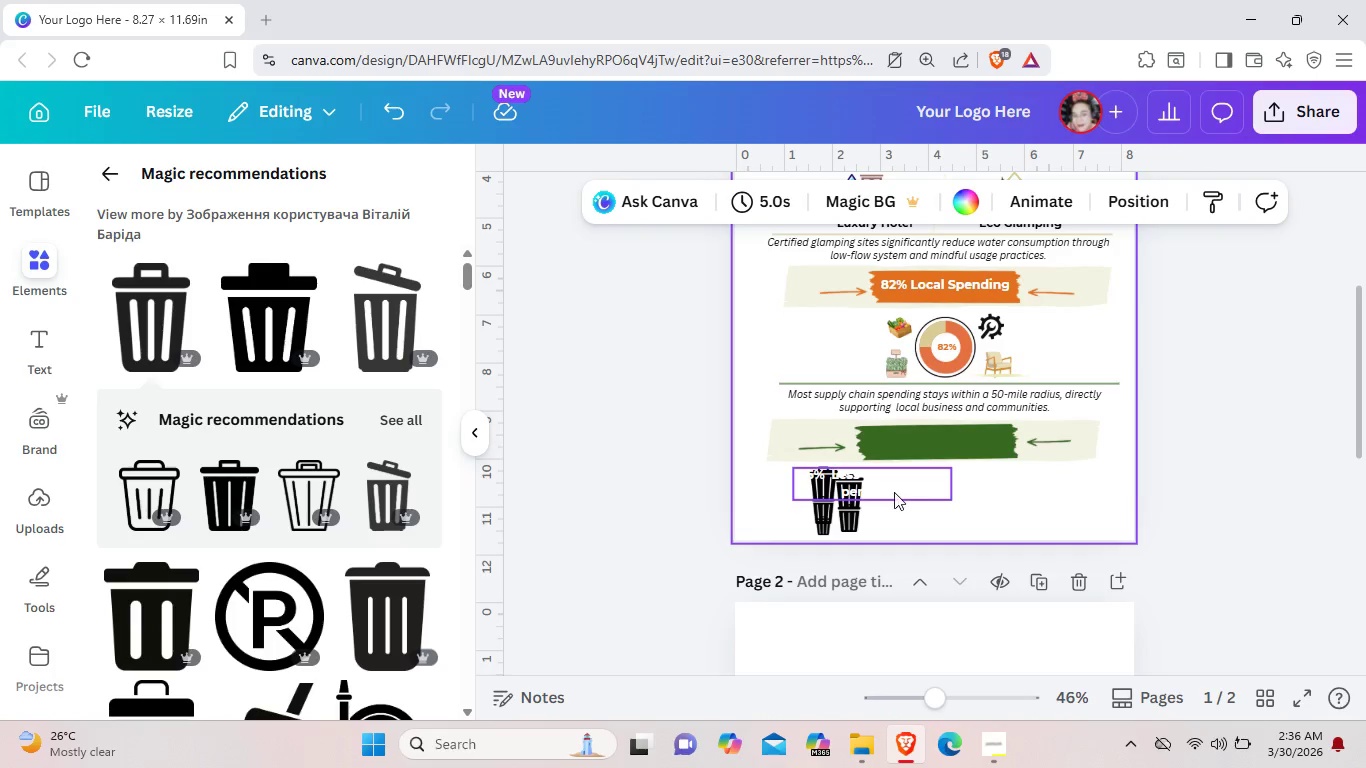 
left_click_drag(start_coordinate=[894, 492], to_coordinate=[965, 456])
 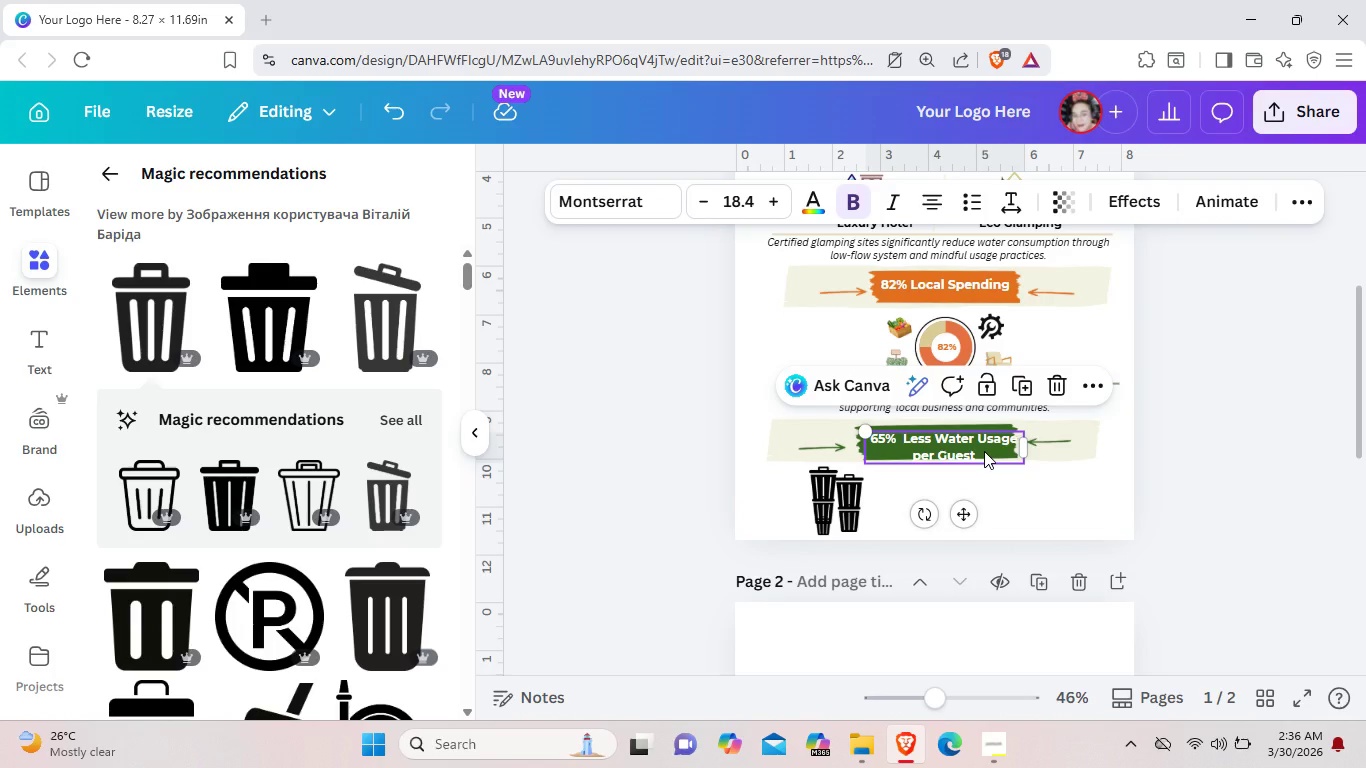 
left_click([984, 451])
 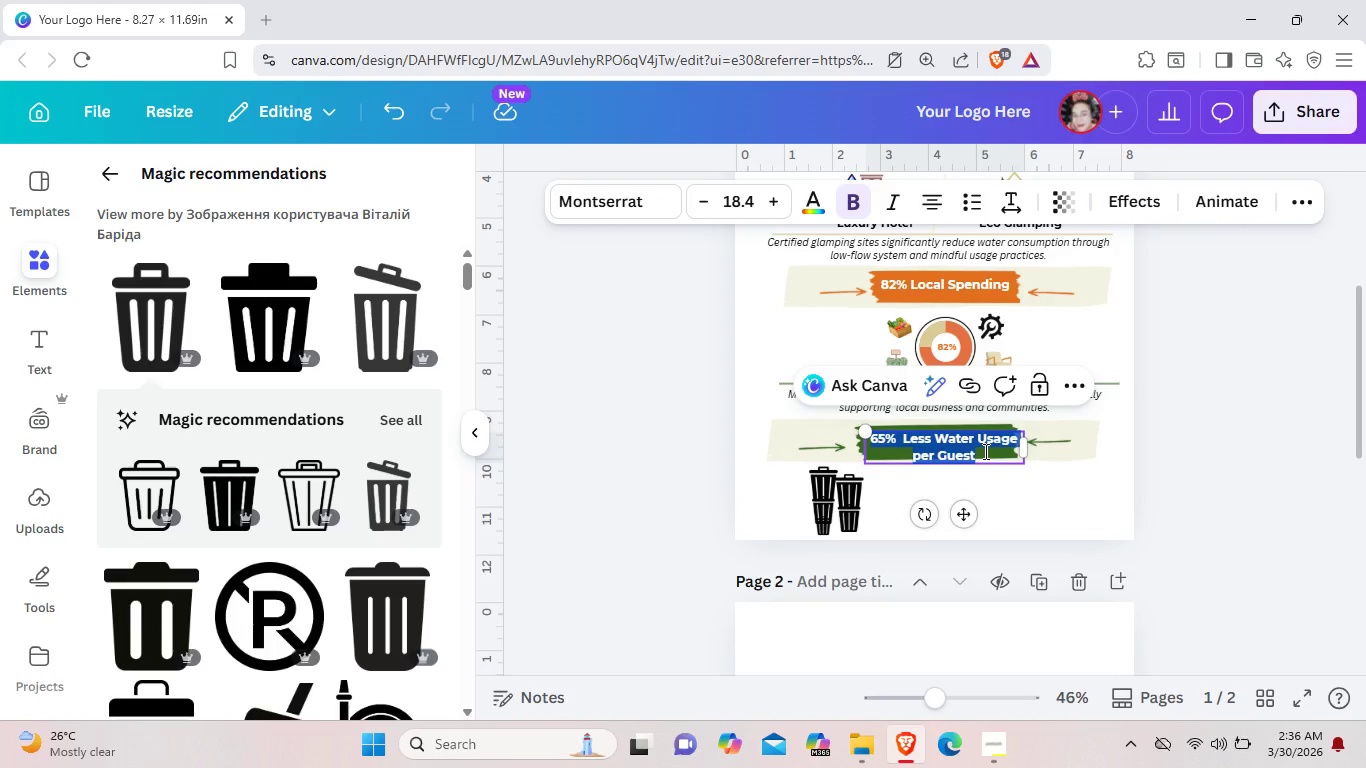 
wait(6.5)
 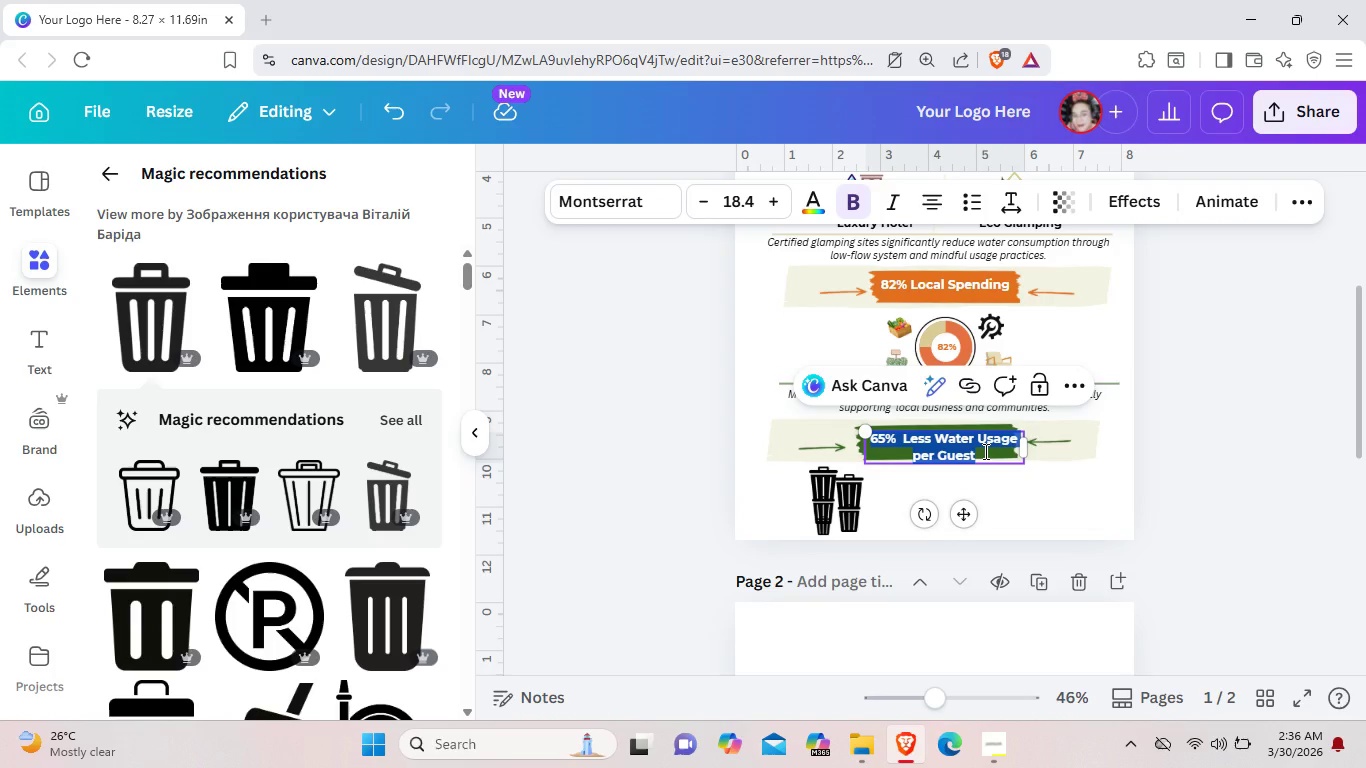 
key(Backspace)
type(4x Less Non=Re)
key(Backspace)
key(Backspace)
key(Backspace)
type(-Recyclable Waster)
key(Backspace)
 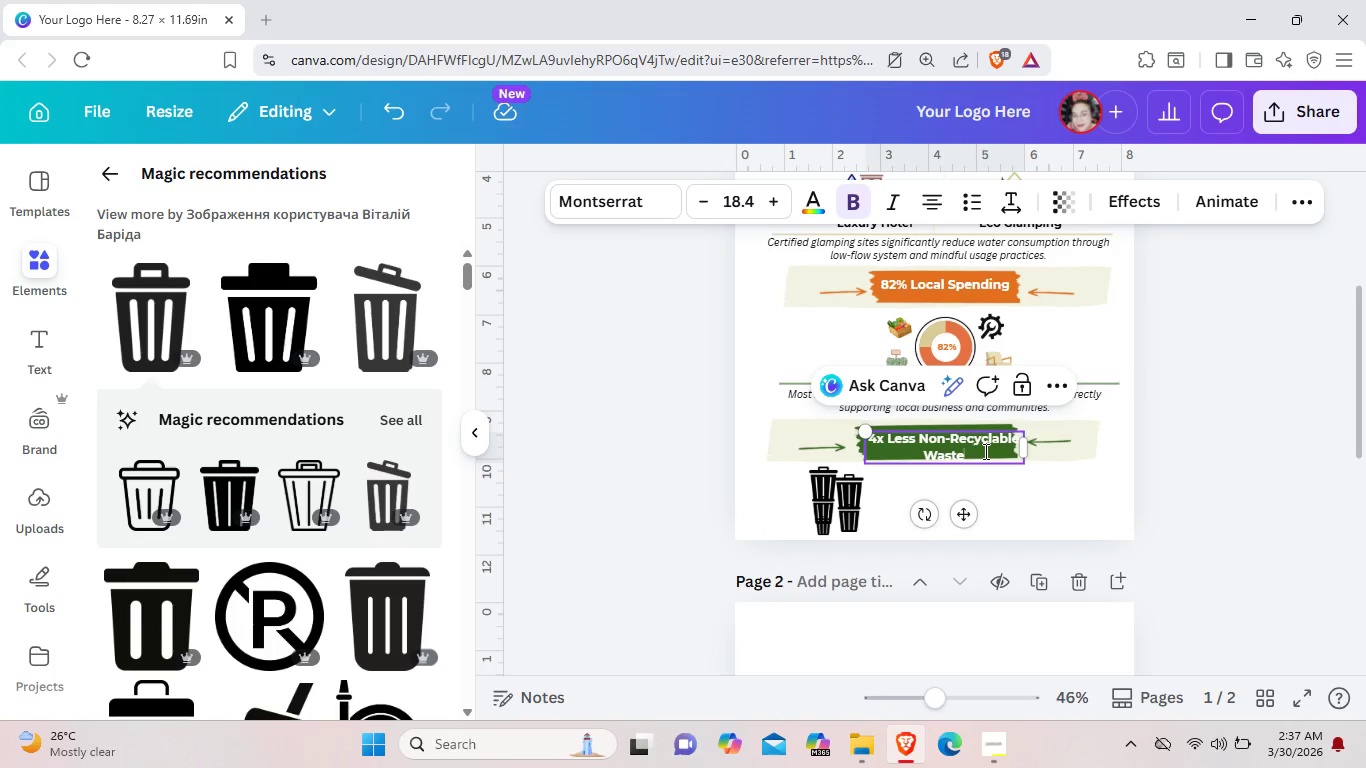 
left_click_drag(start_coordinate=[1029, 450], to_coordinate=[1014, 444])
 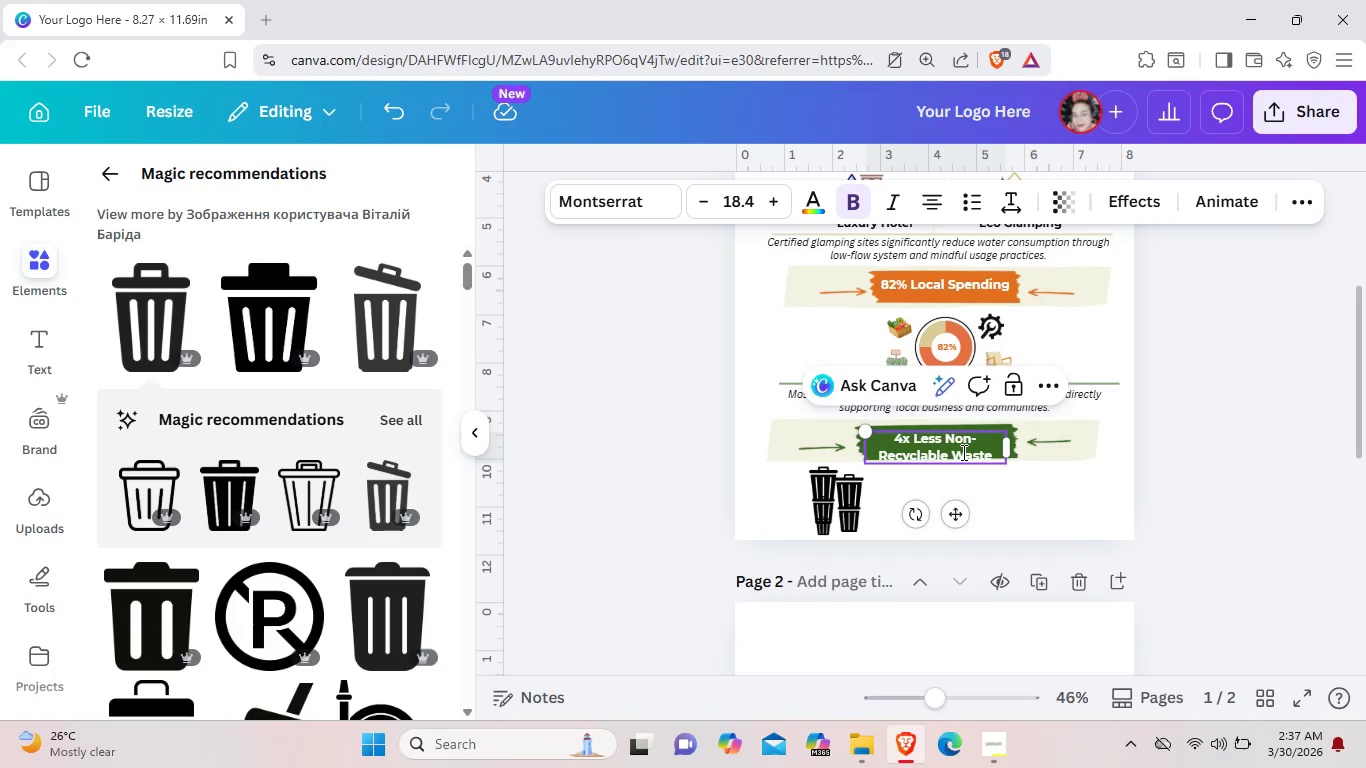 
left_click_drag(start_coordinate=[962, 452], to_coordinate=[962, 446])
 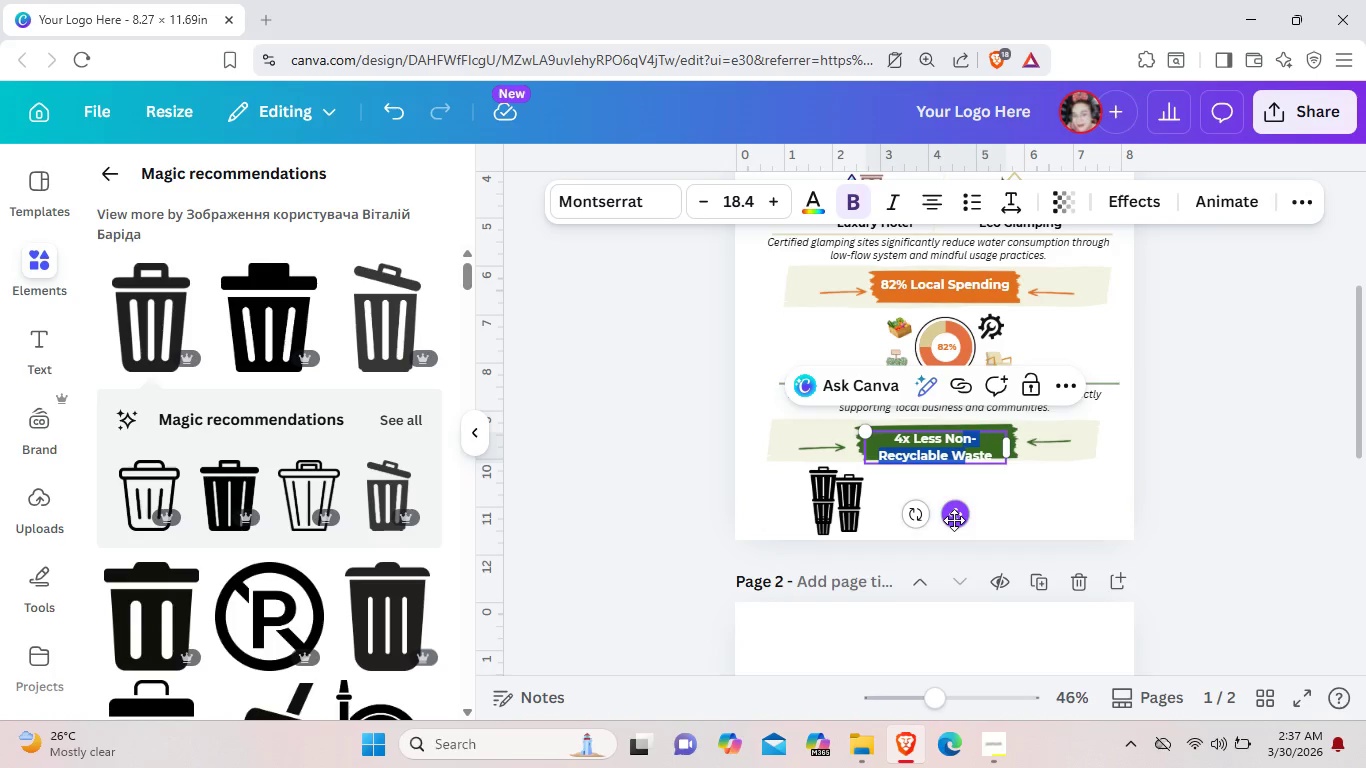 
left_click_drag(start_coordinate=[954, 520], to_coordinate=[956, 513])
 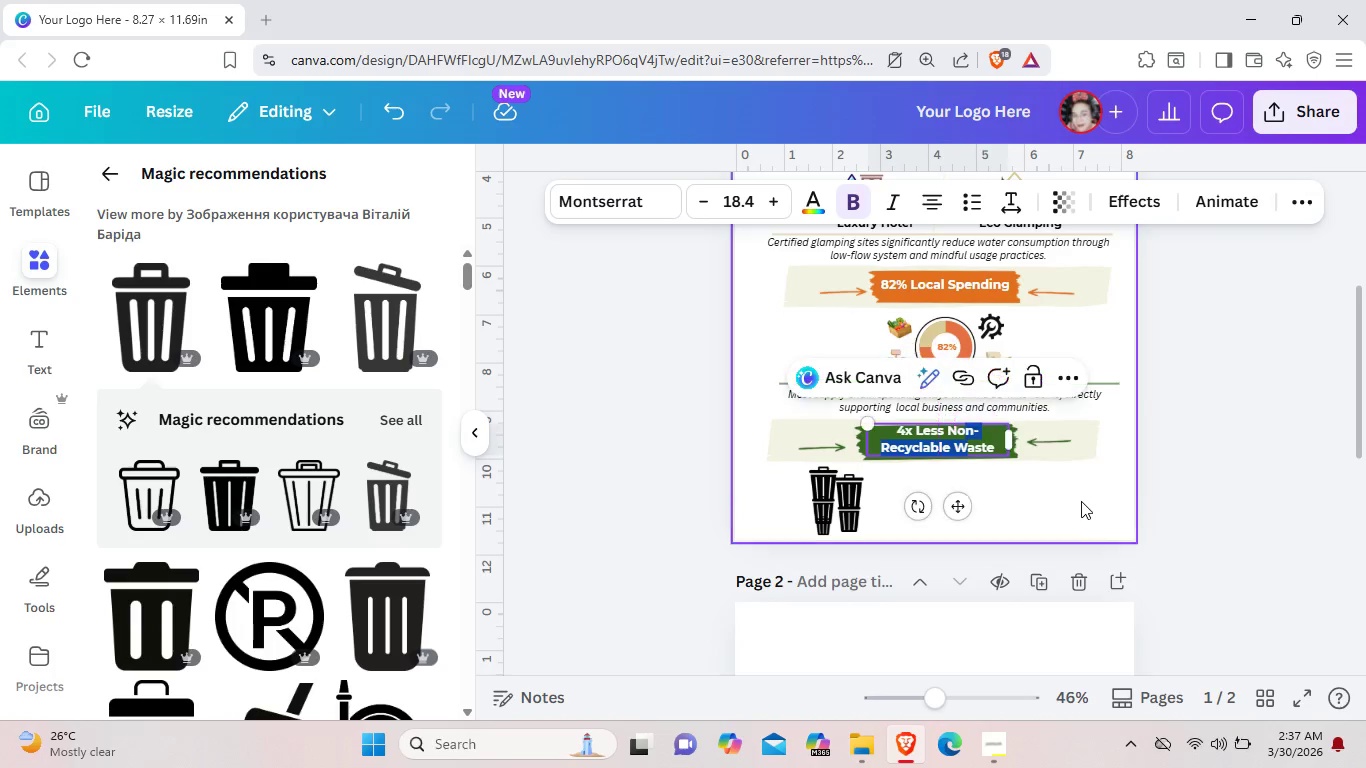 
left_click([1081, 501])
 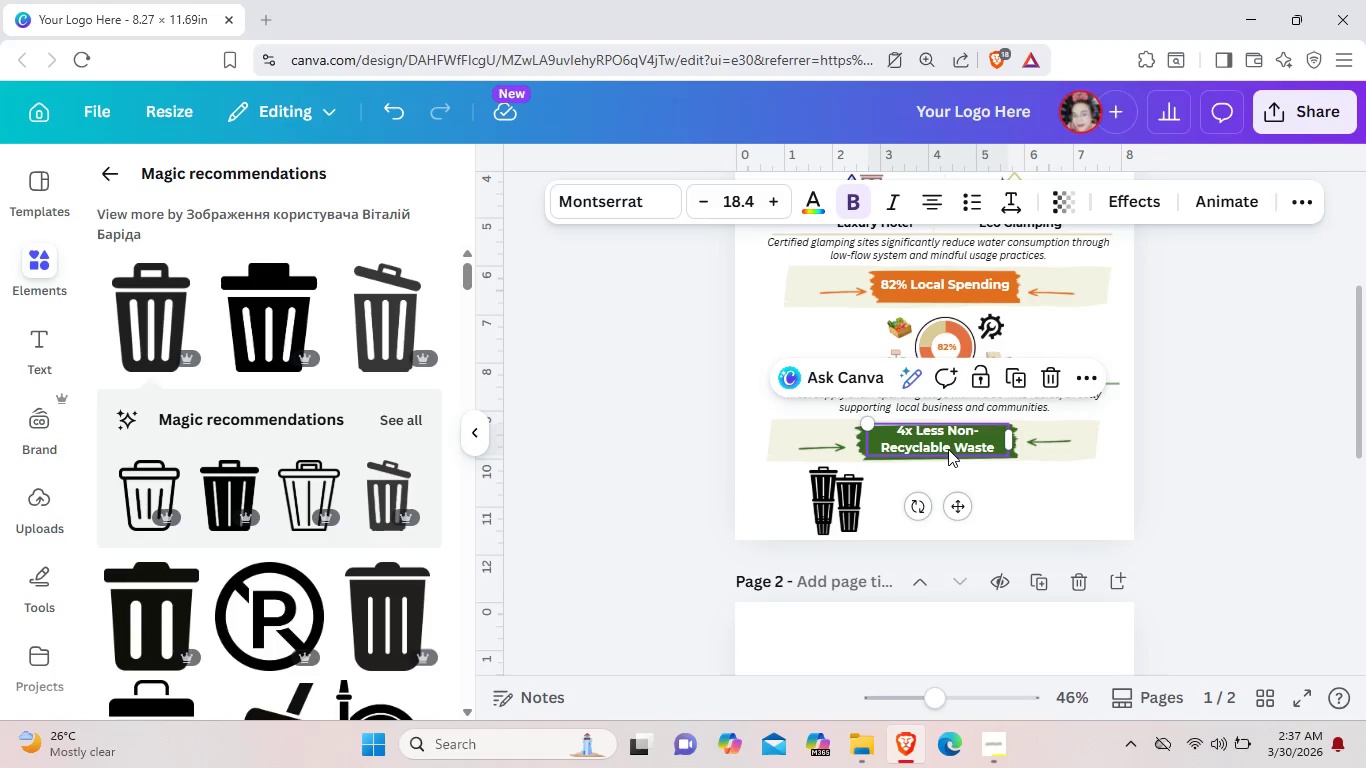 
left_click([948, 449])
 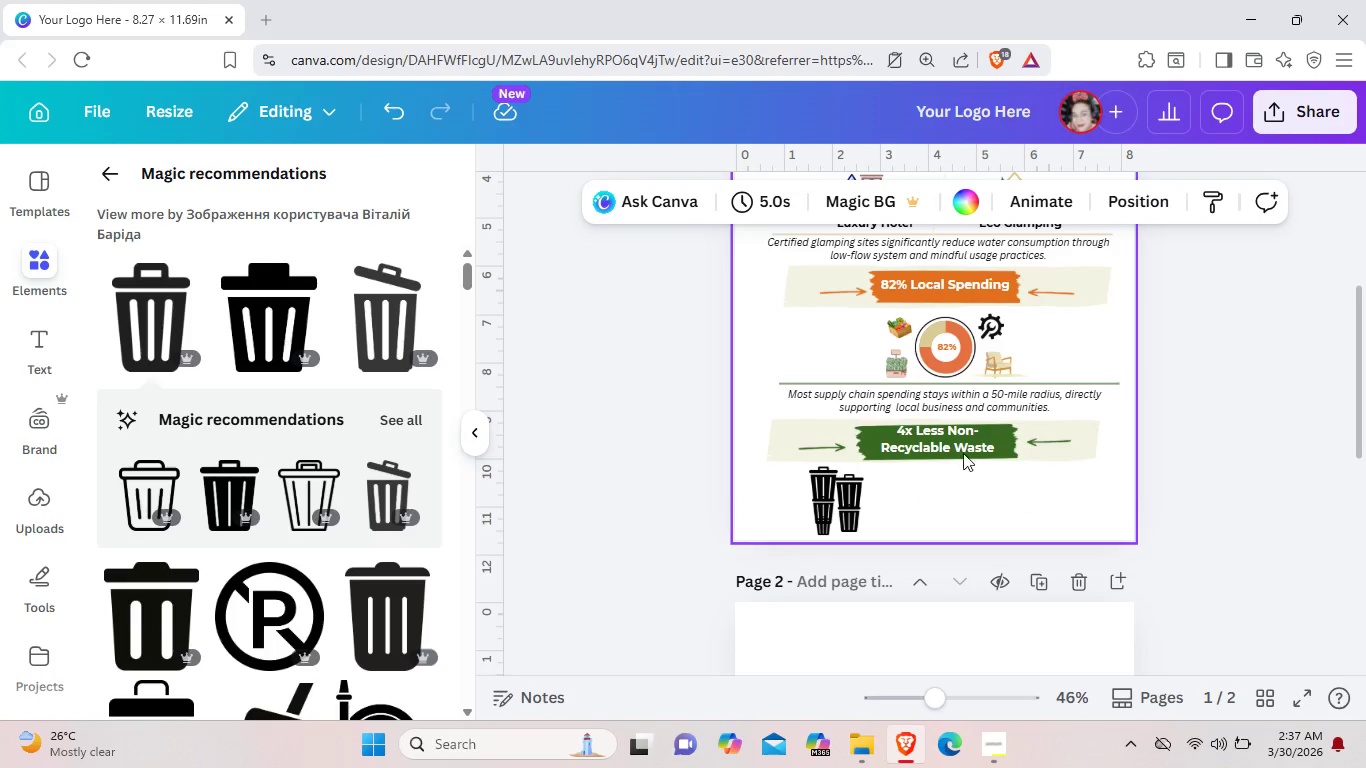 
left_click([959, 446])
 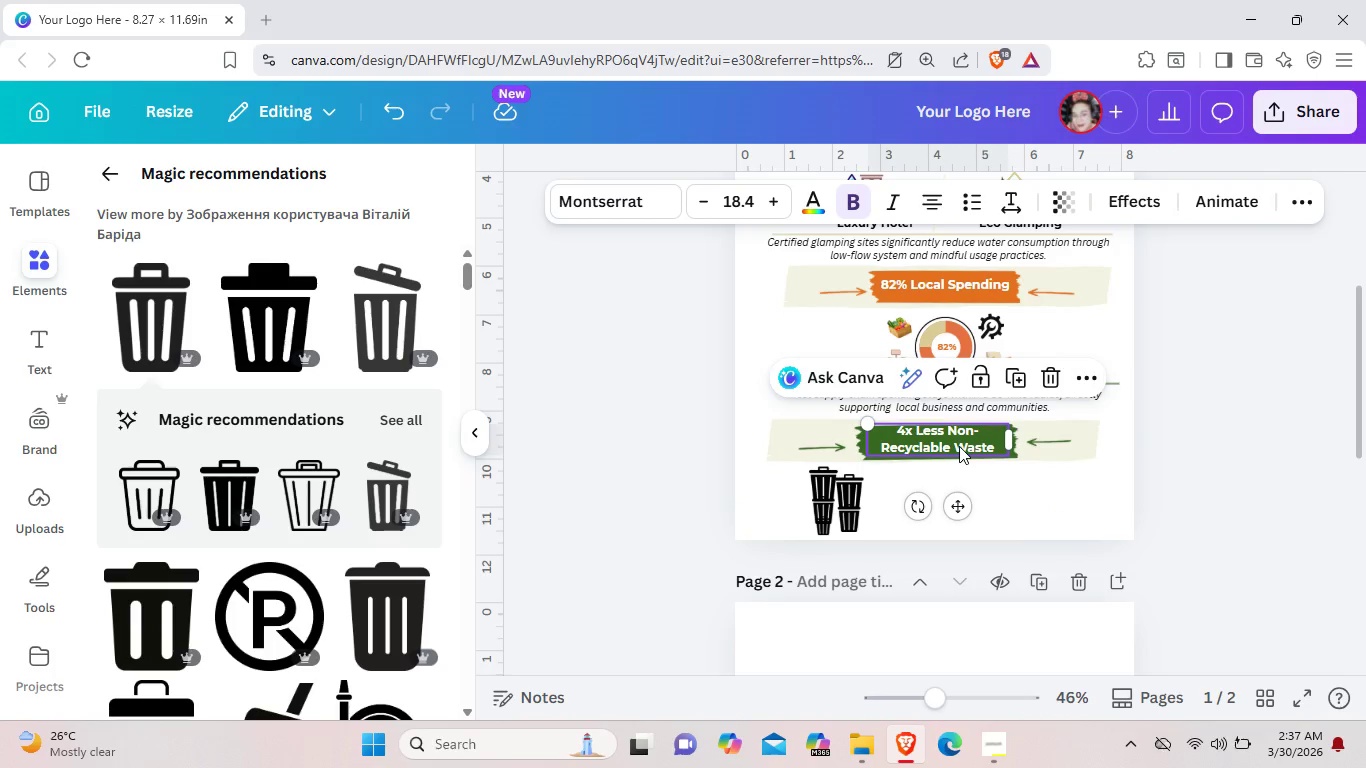 
key(ArrowDown)
 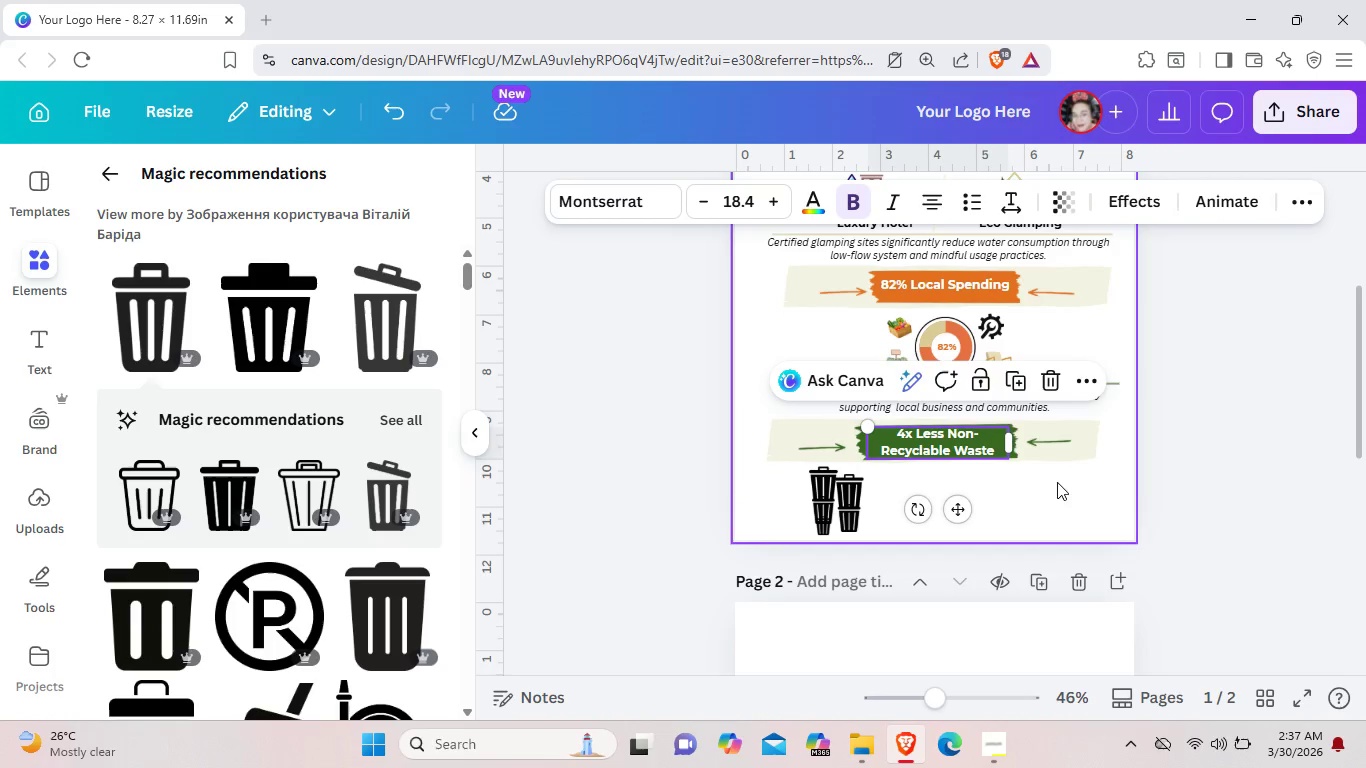 
left_click([1061, 493])
 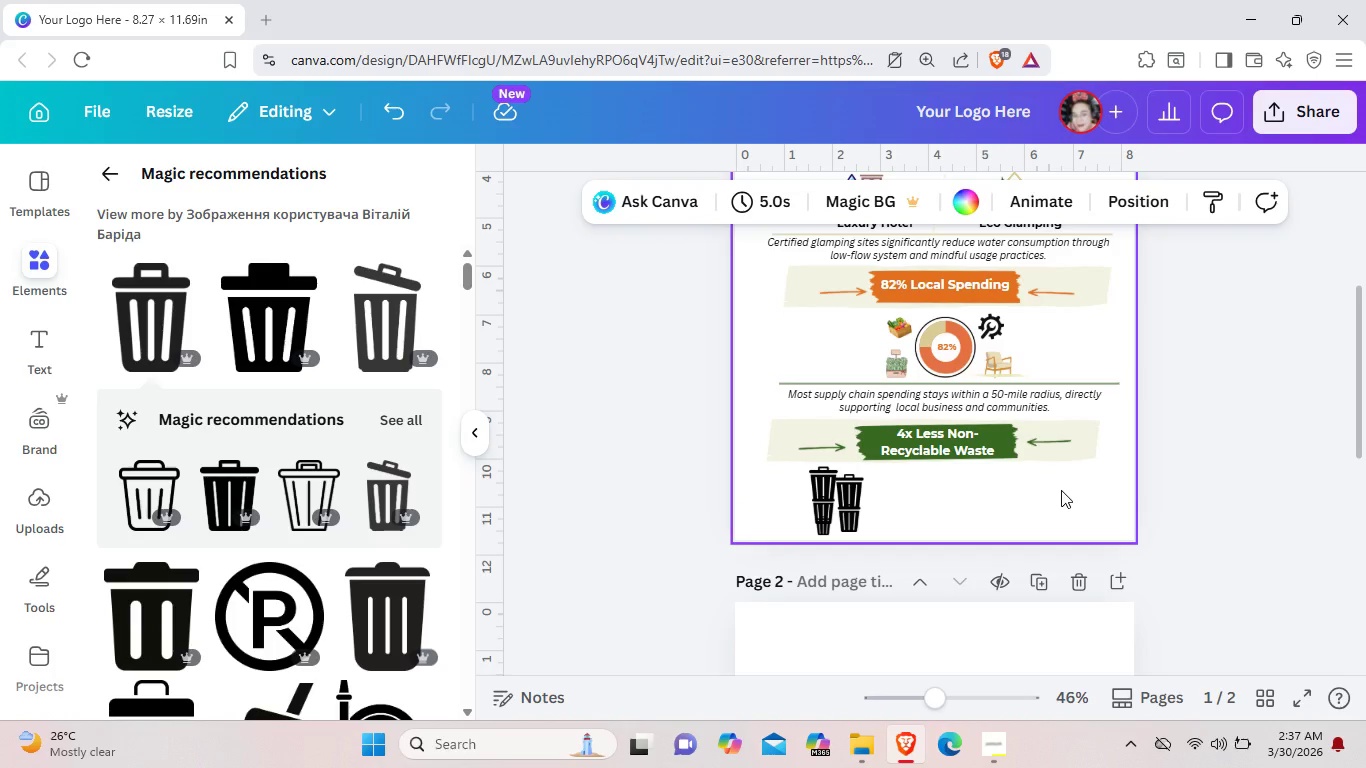 
wait(6.31)
 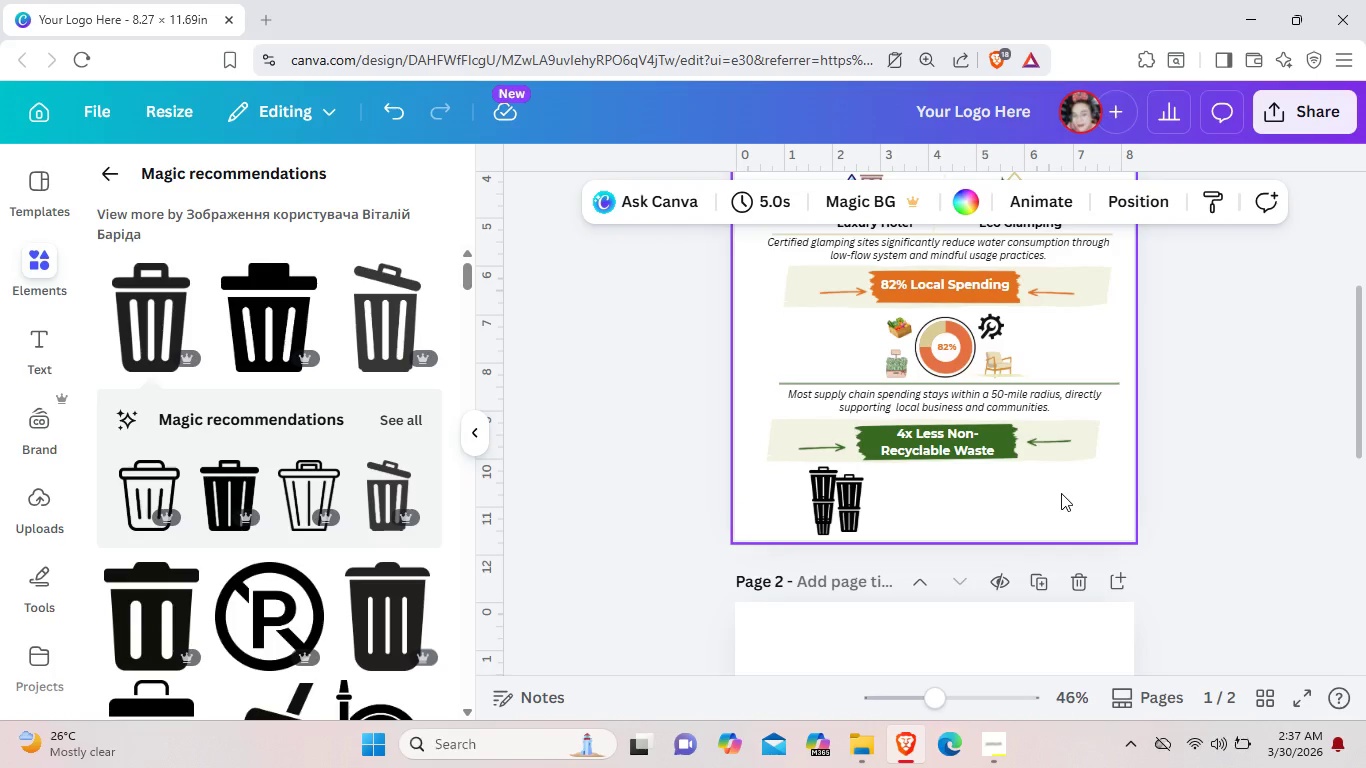 
scroll: coordinate [1073, 325], scroll_direction: up, amount: 2.0
 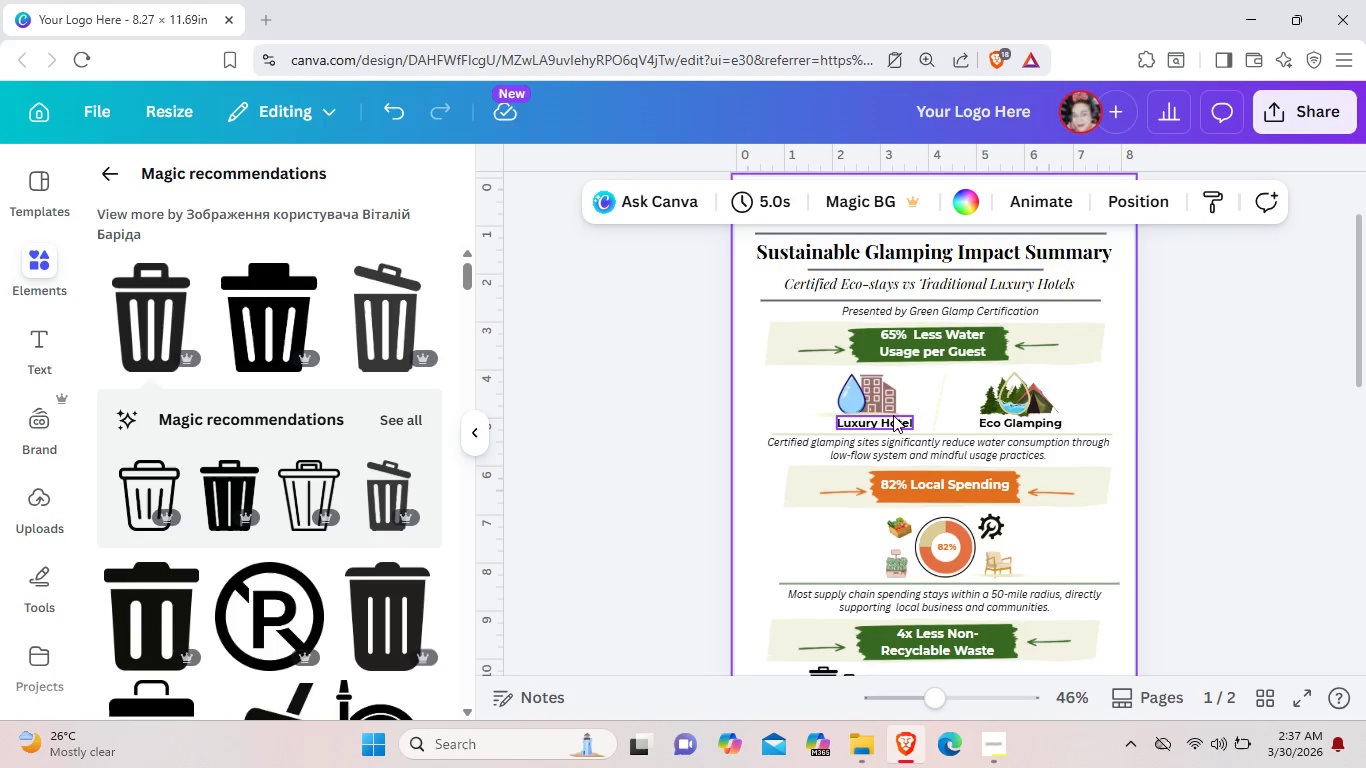 
left_click([880, 410])
 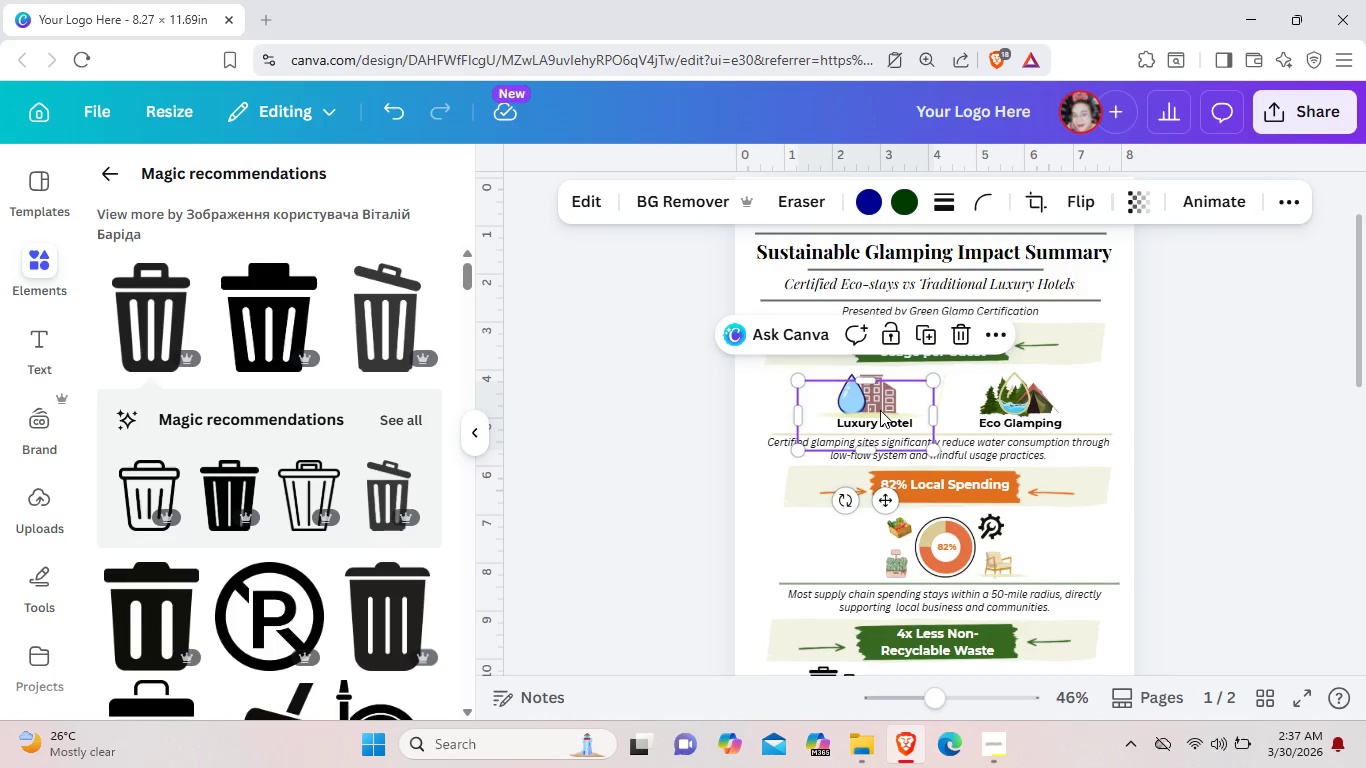 
key(Control+C)
 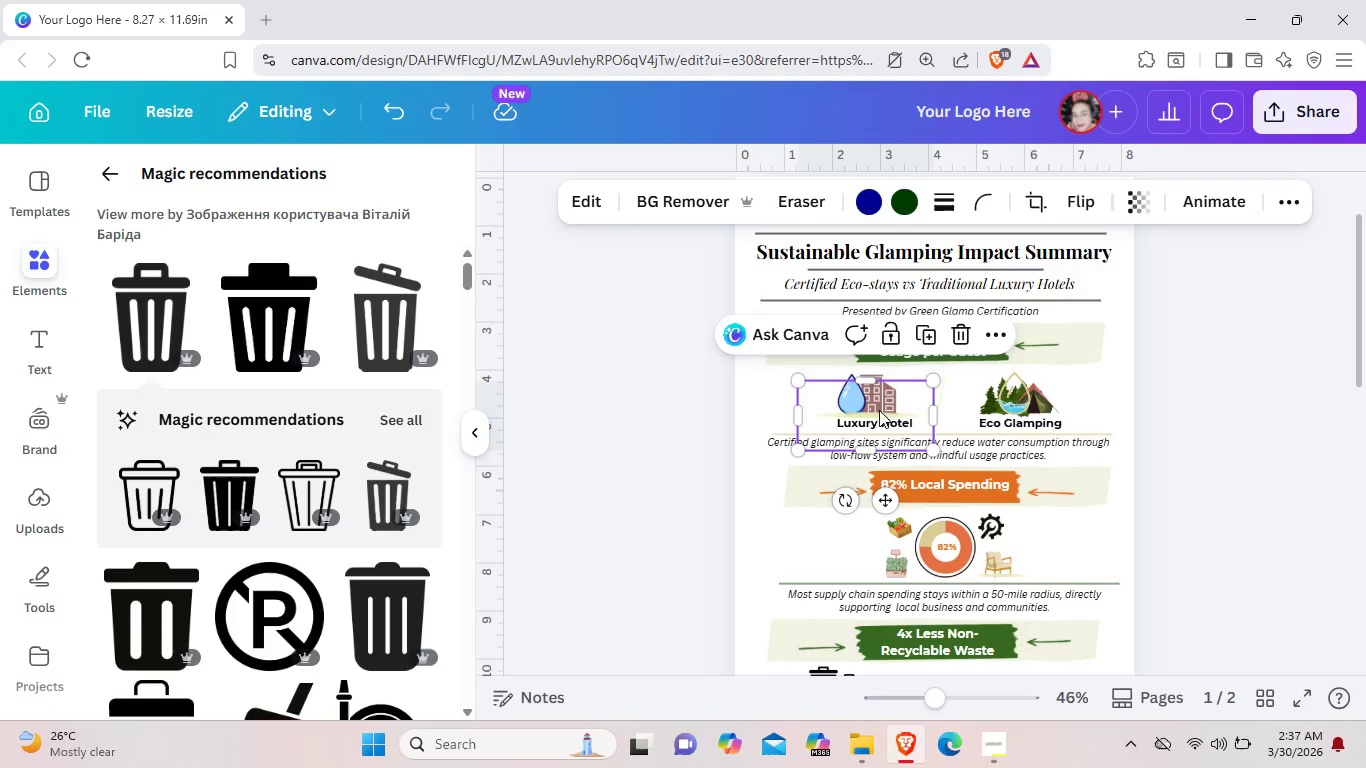 
scroll: coordinate [880, 410], scroll_direction: down, amount: 2.0
 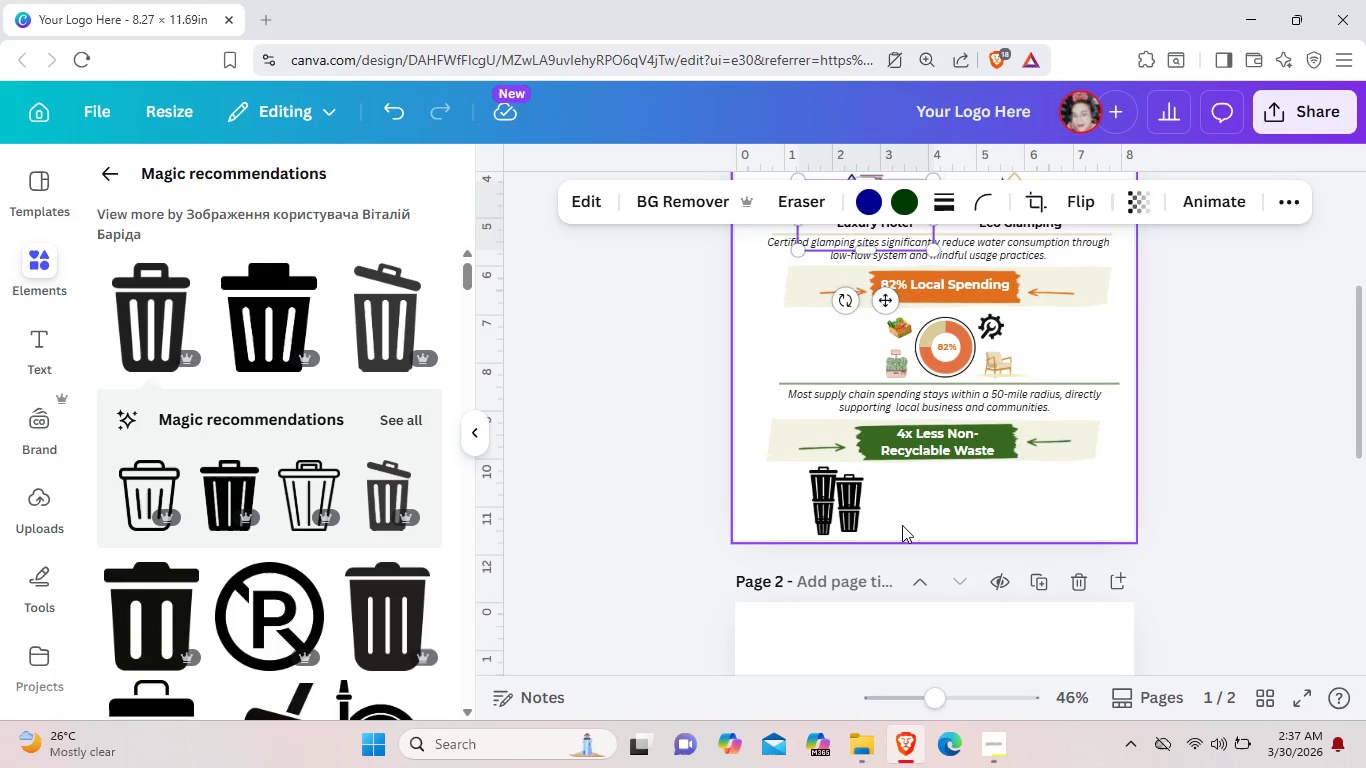 
wait(5.05)
 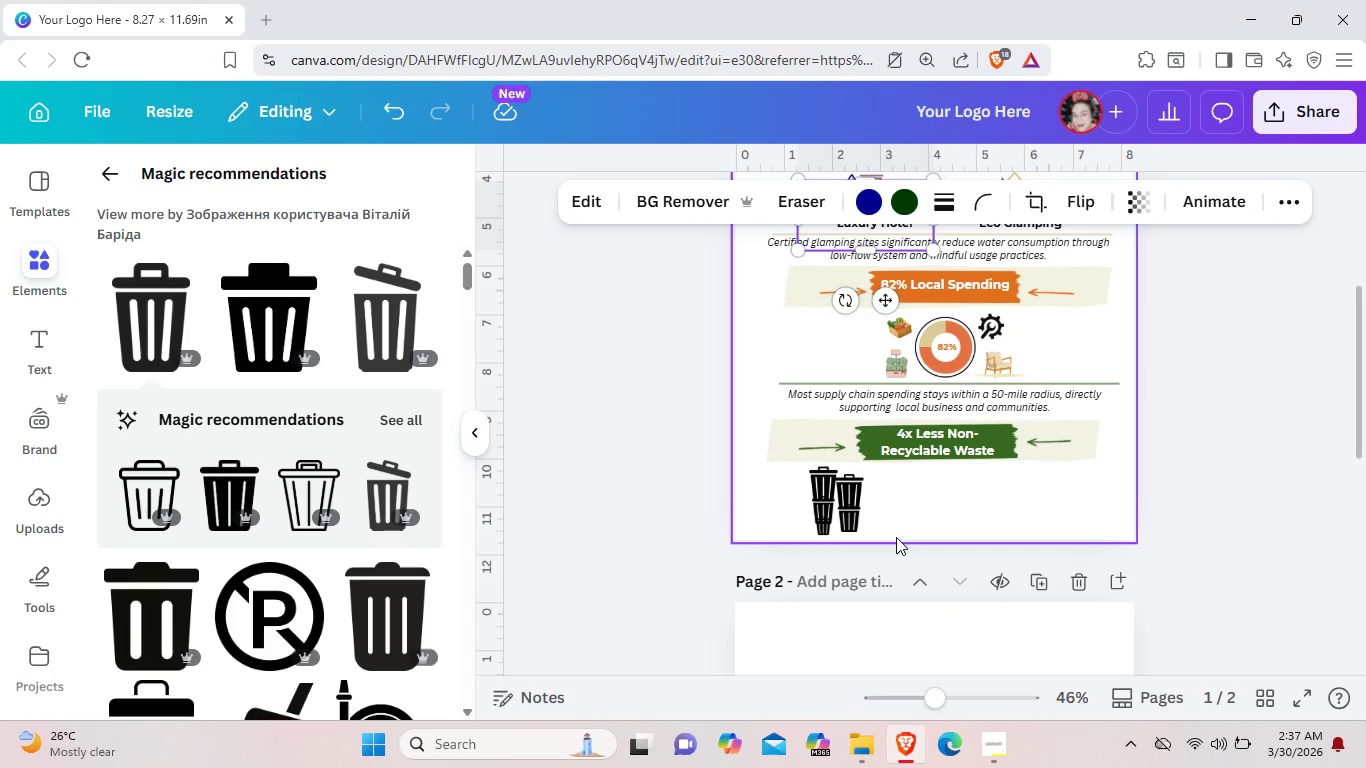 
key(Control+V)
 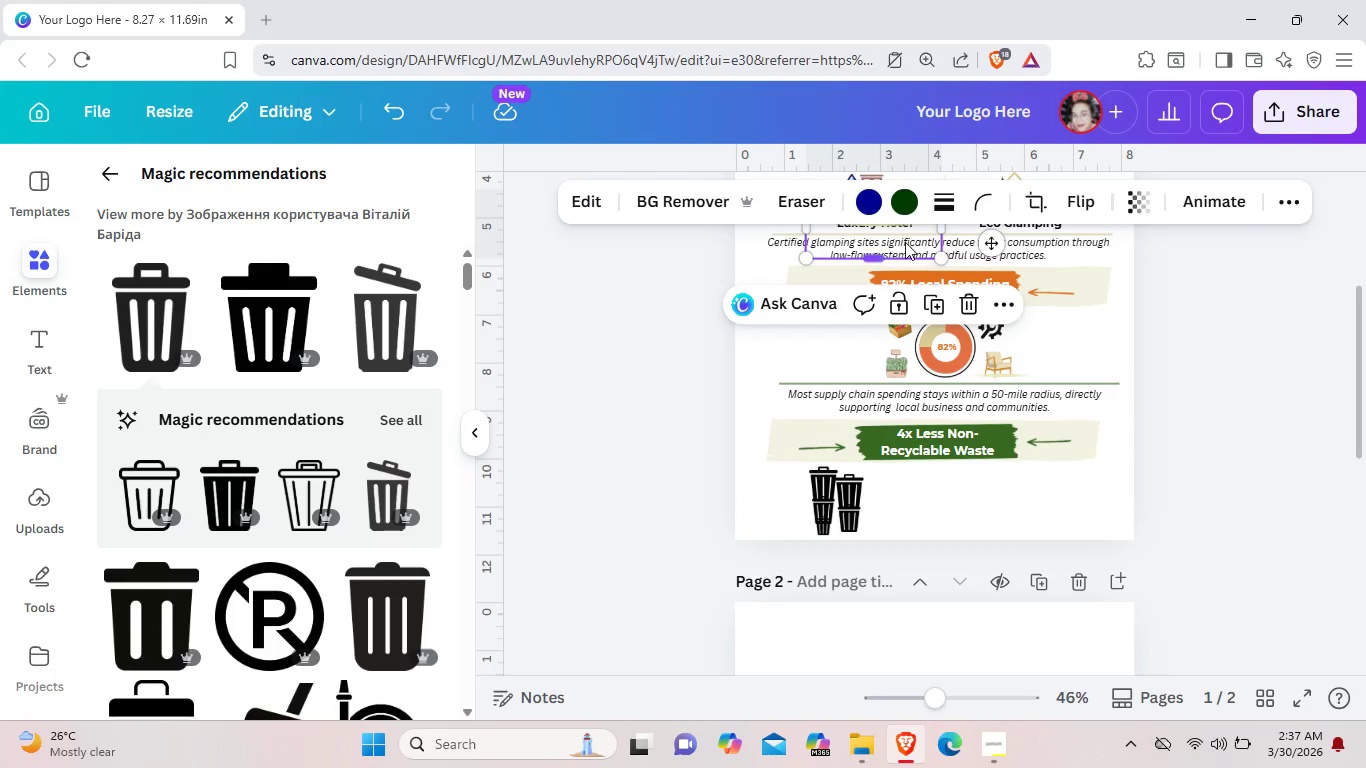 
left_click_drag(start_coordinate=[901, 242], to_coordinate=[861, 550])
 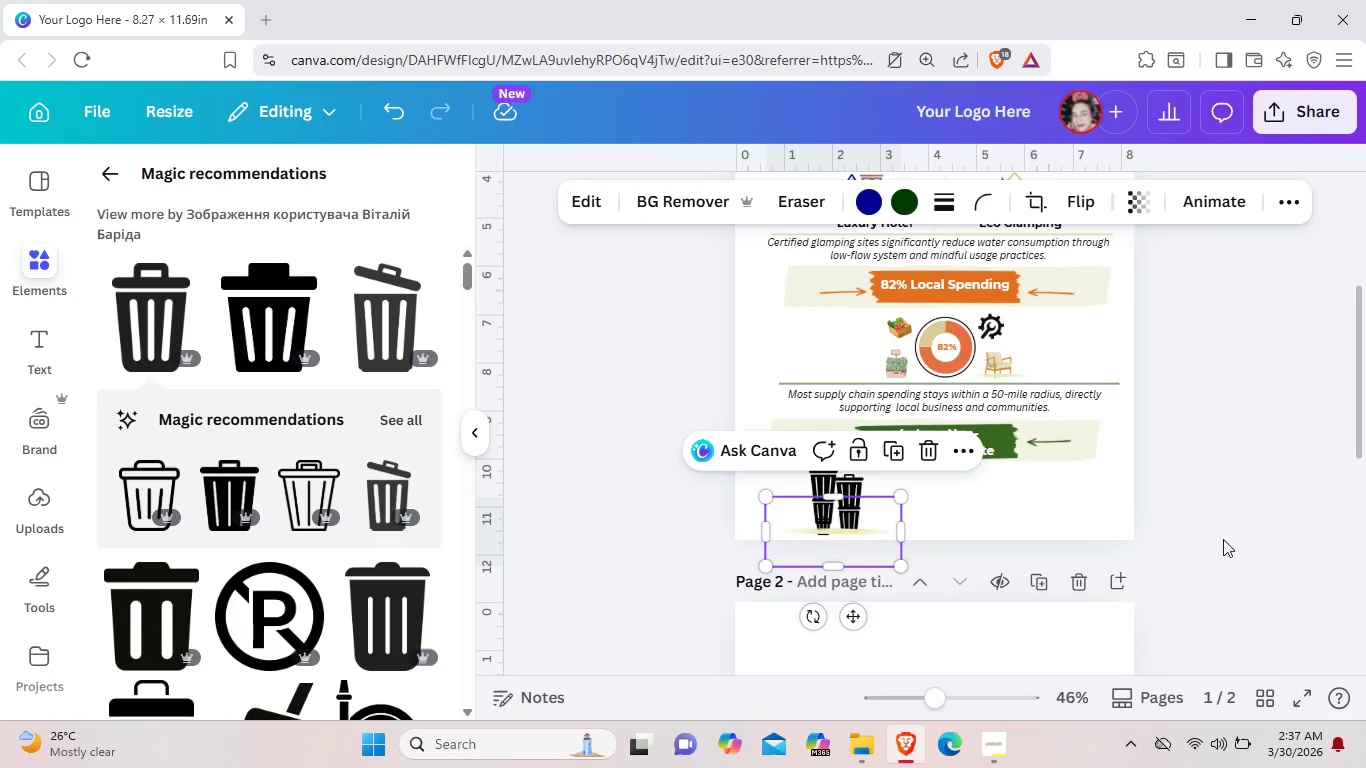 
left_click([1246, 539])
 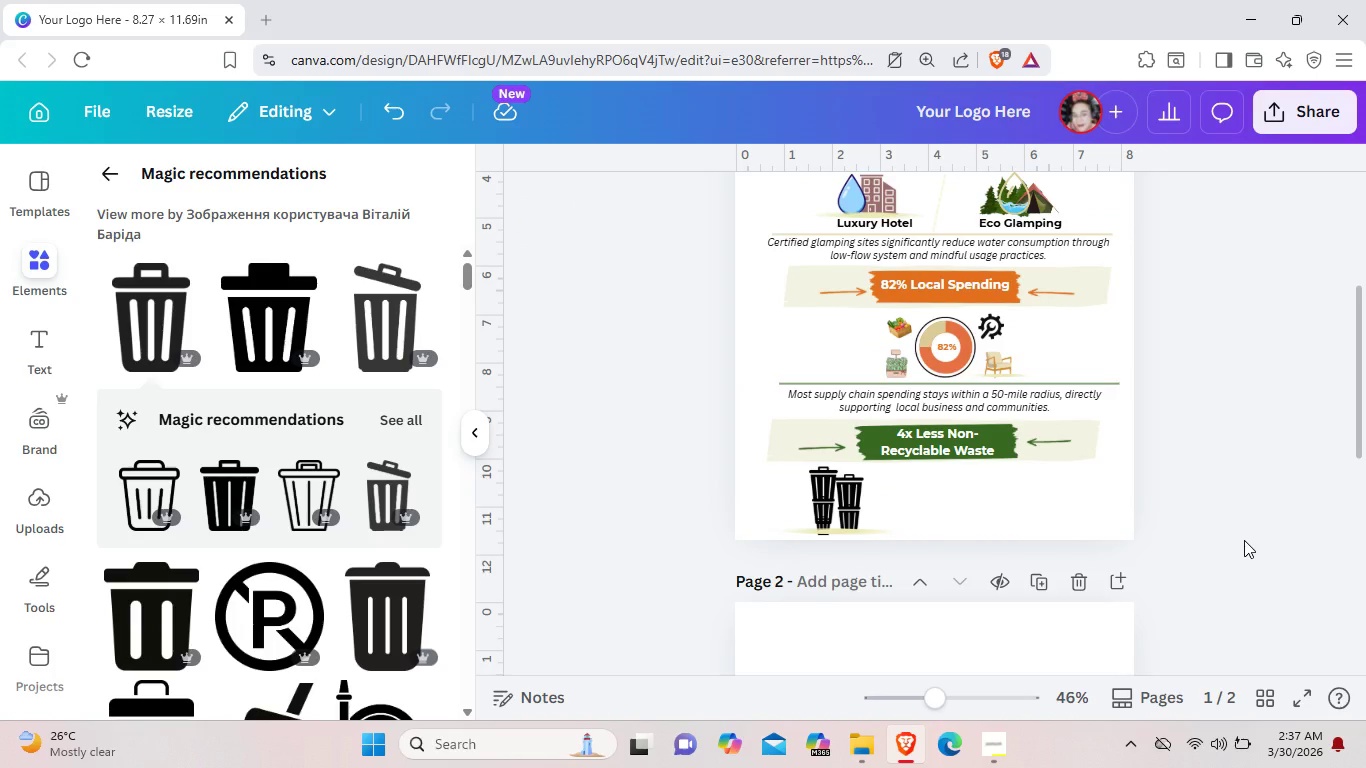 
scroll: coordinate [1244, 540], scroll_direction: up, amount: 1.0
 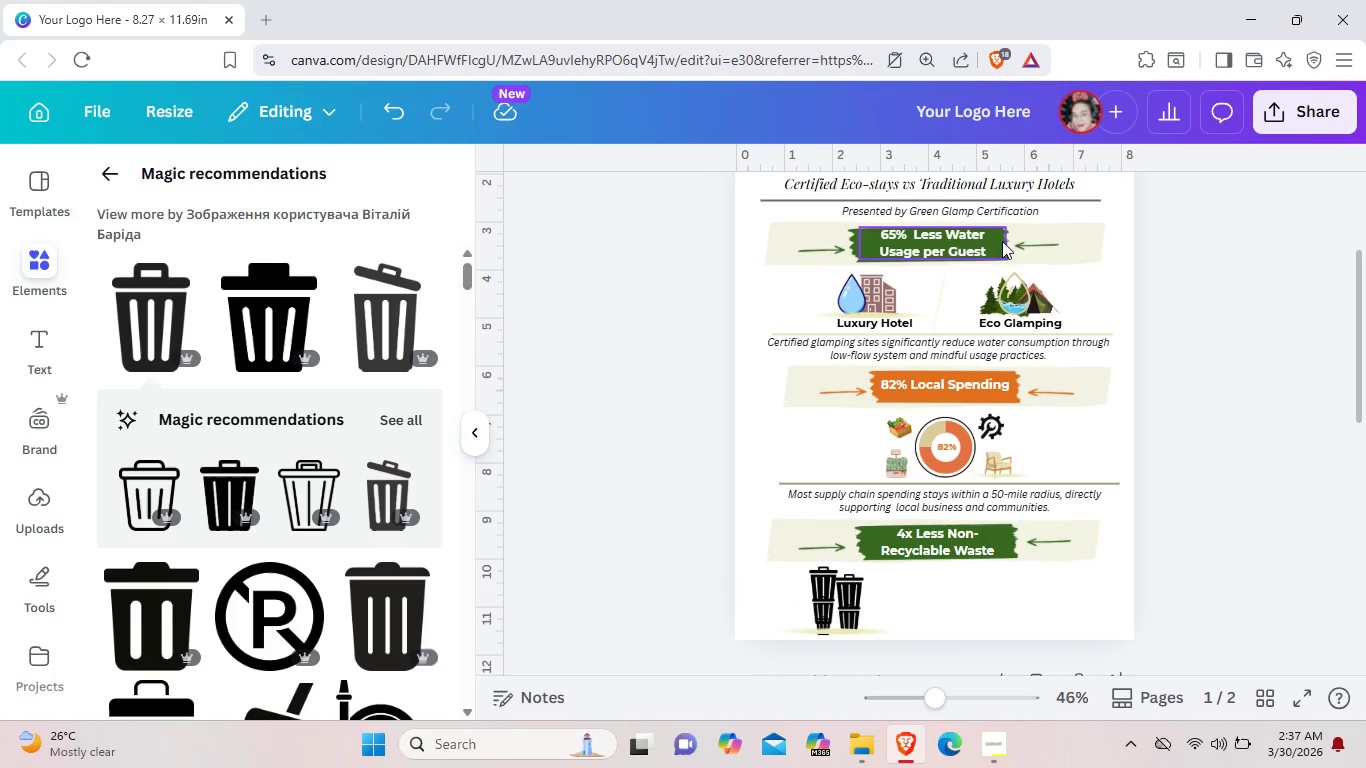 
left_click([941, 289])
 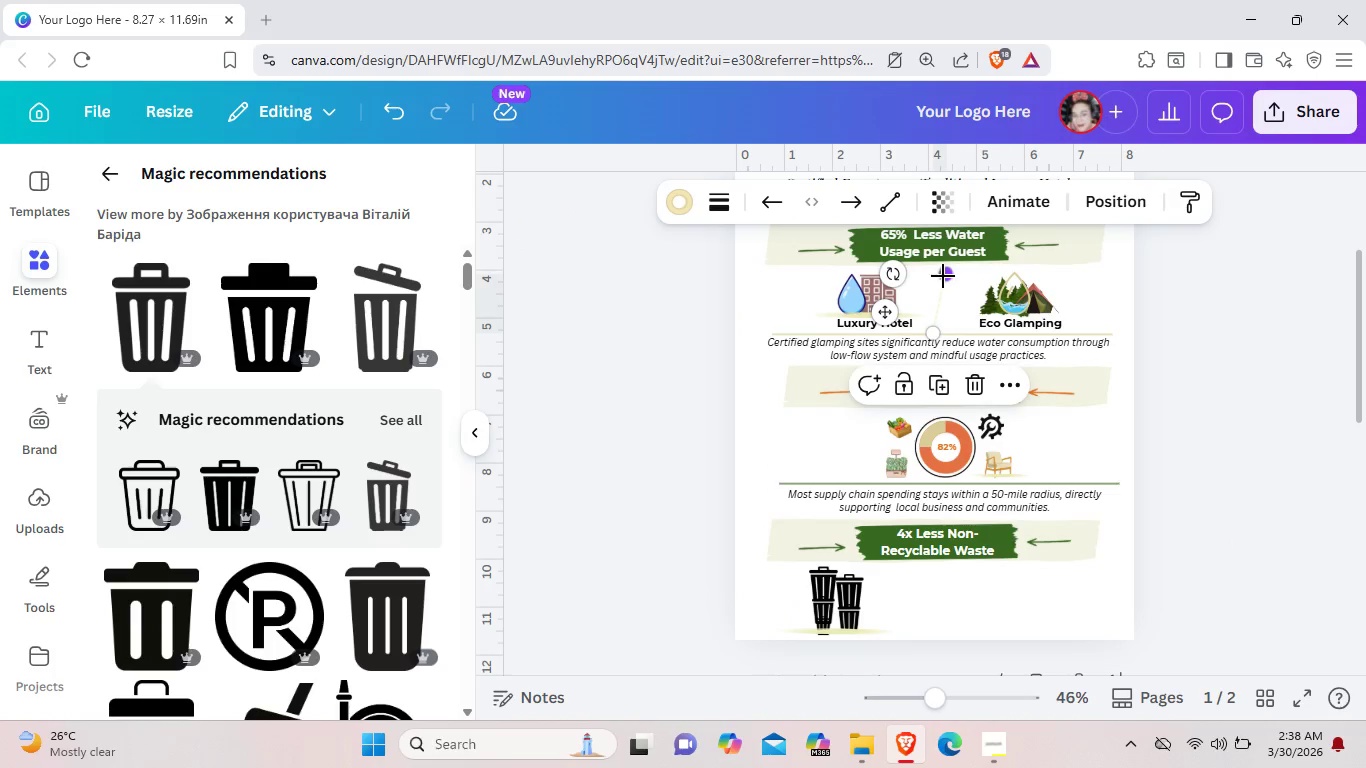 
left_click_drag(start_coordinate=[943, 277], to_coordinate=[937, 276])
 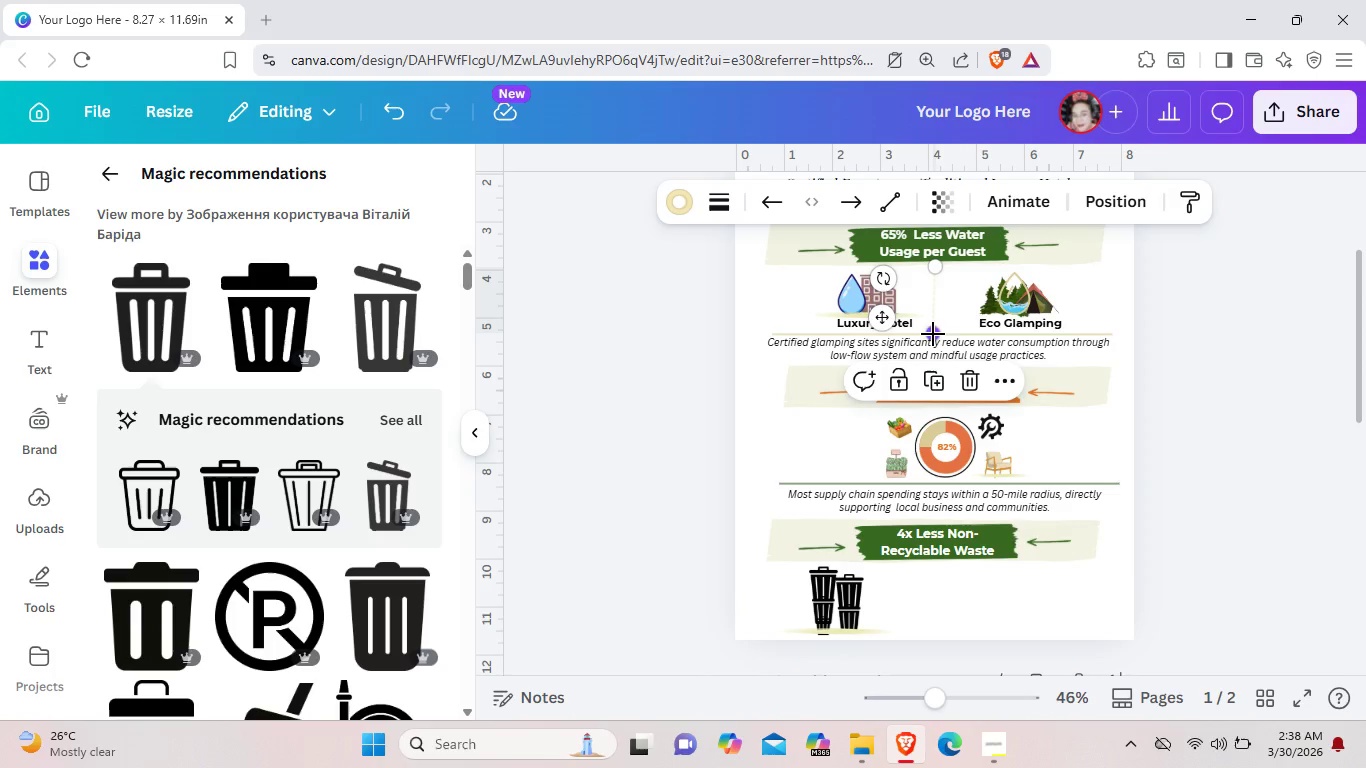 
left_click_drag(start_coordinate=[932, 334], to_coordinate=[944, 325])
 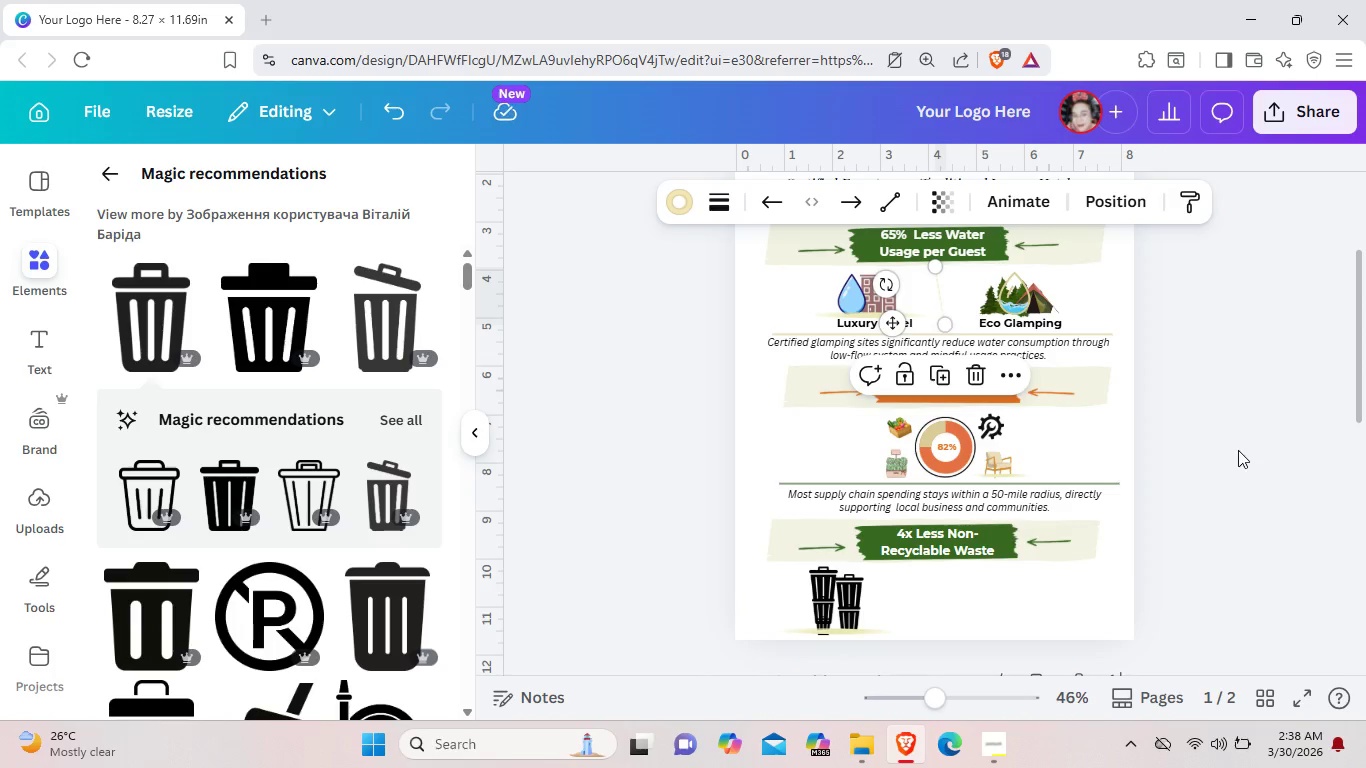 
left_click([1238, 450])
 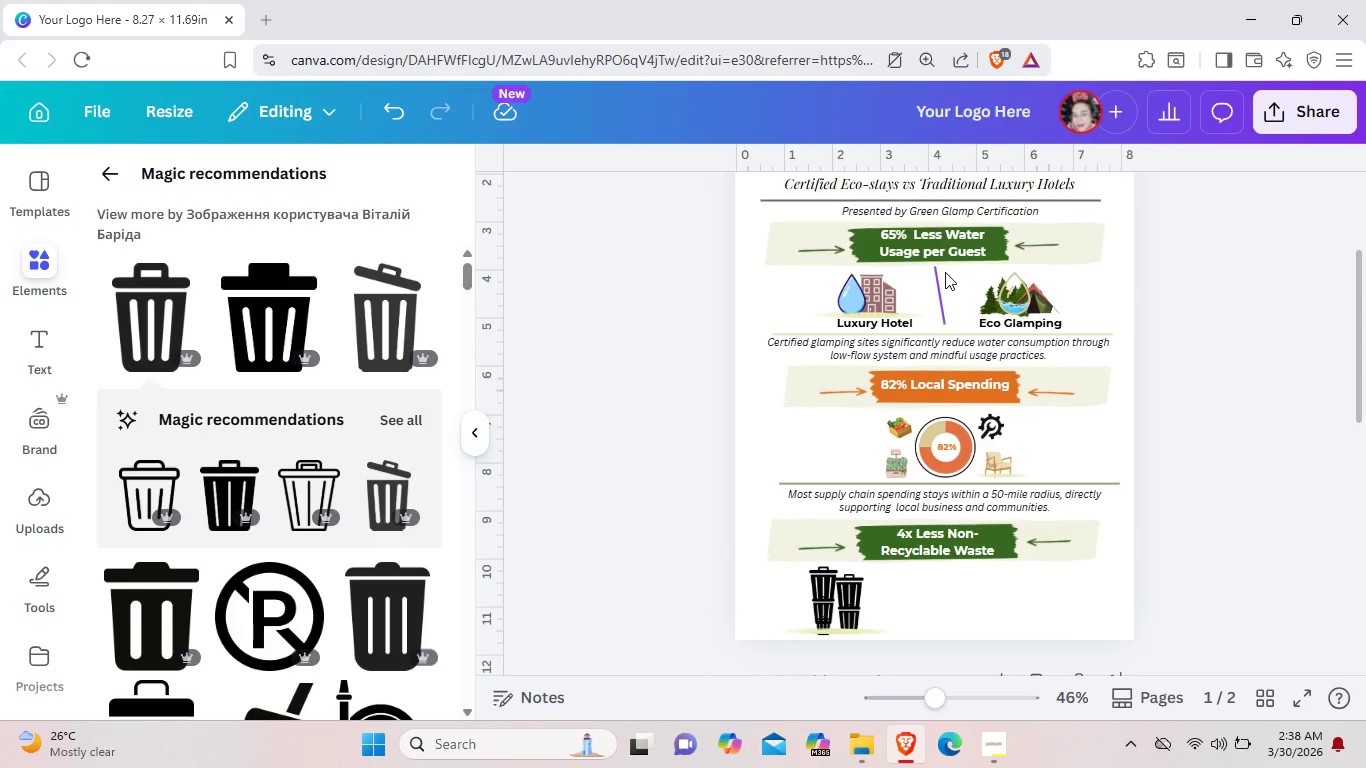 
left_click([943, 273])
 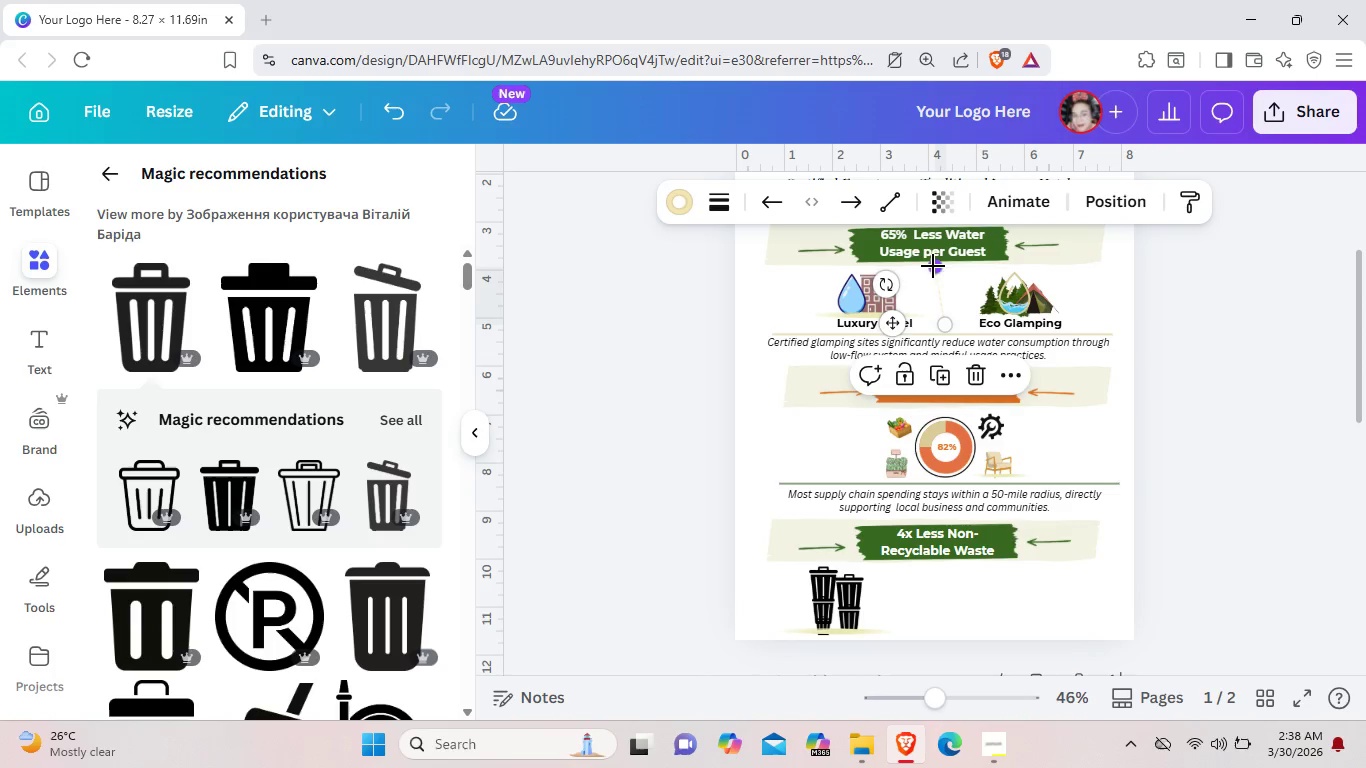 
left_click_drag(start_coordinate=[933, 266], to_coordinate=[945, 273])
 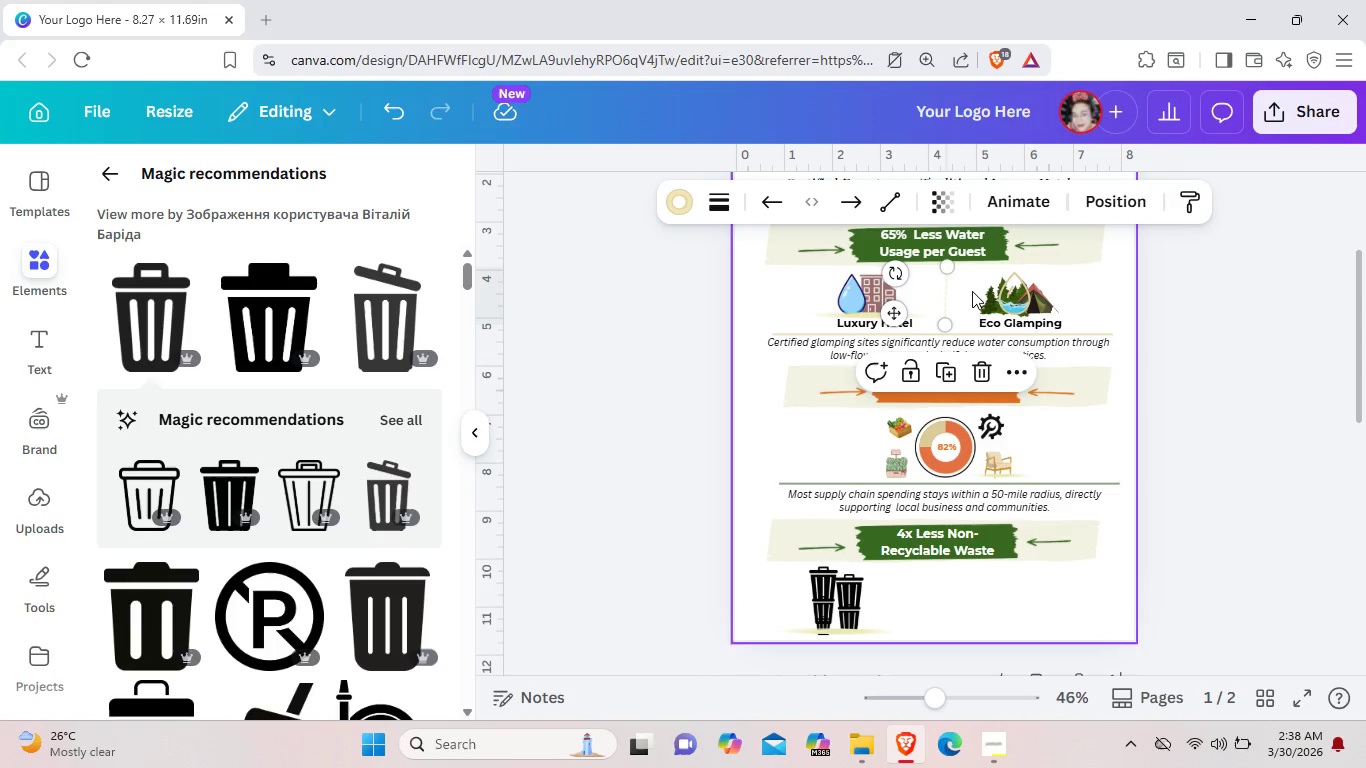 
left_click([972, 291])
 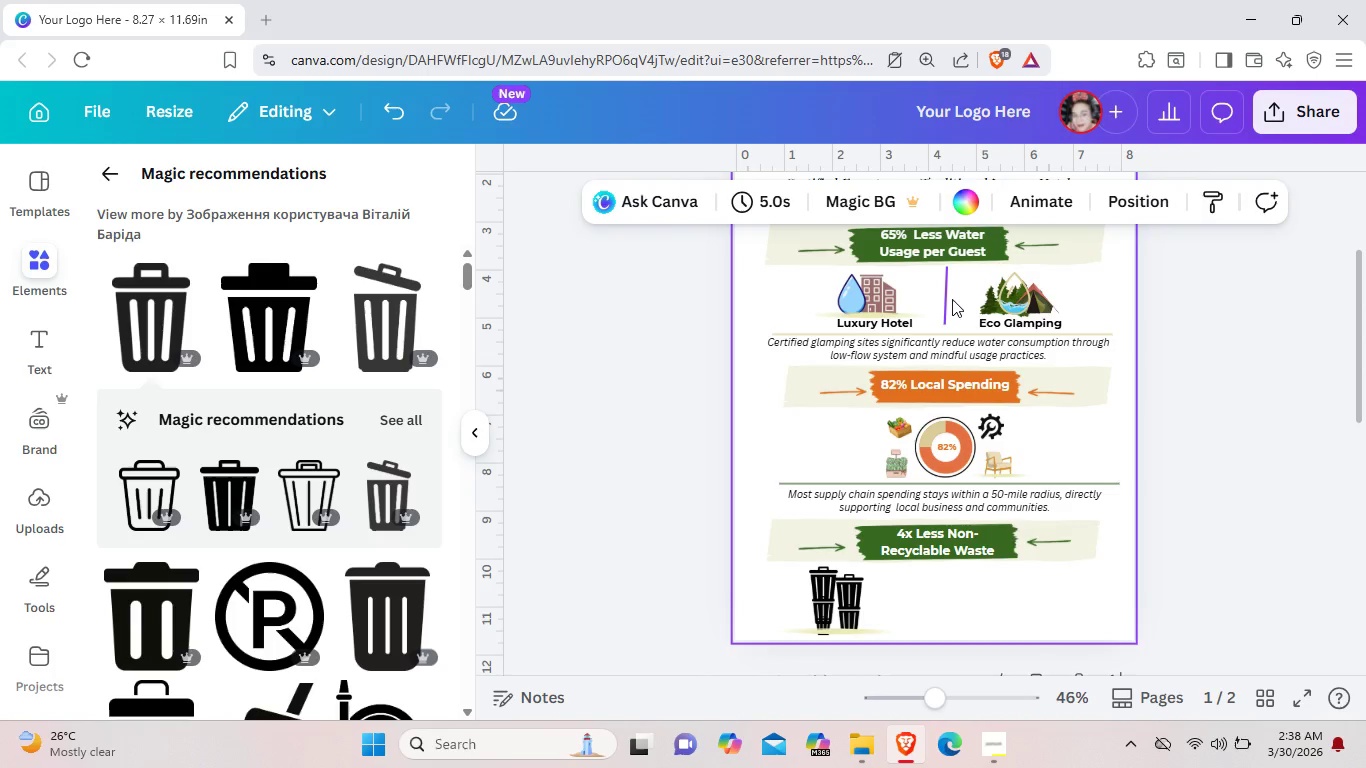 
left_click([952, 299])
 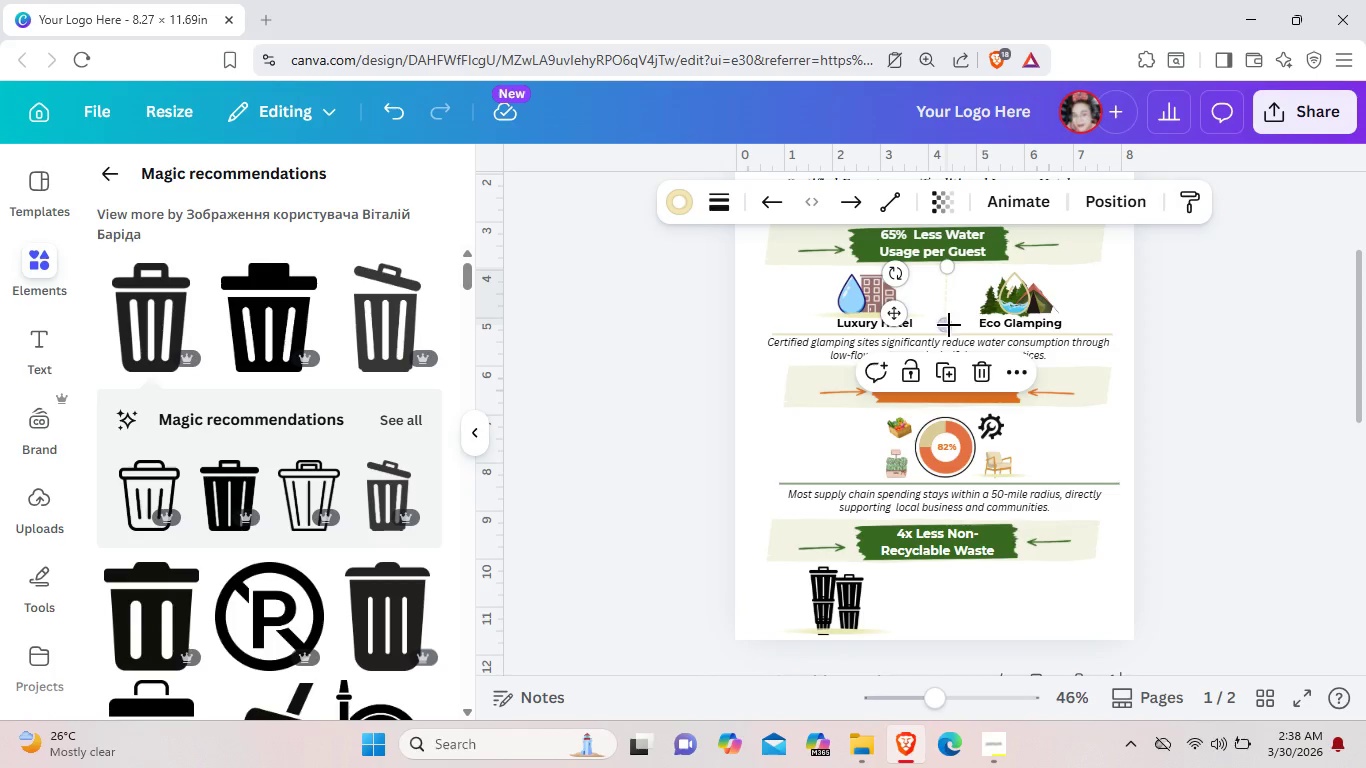 
mouse_move([973, 329])
 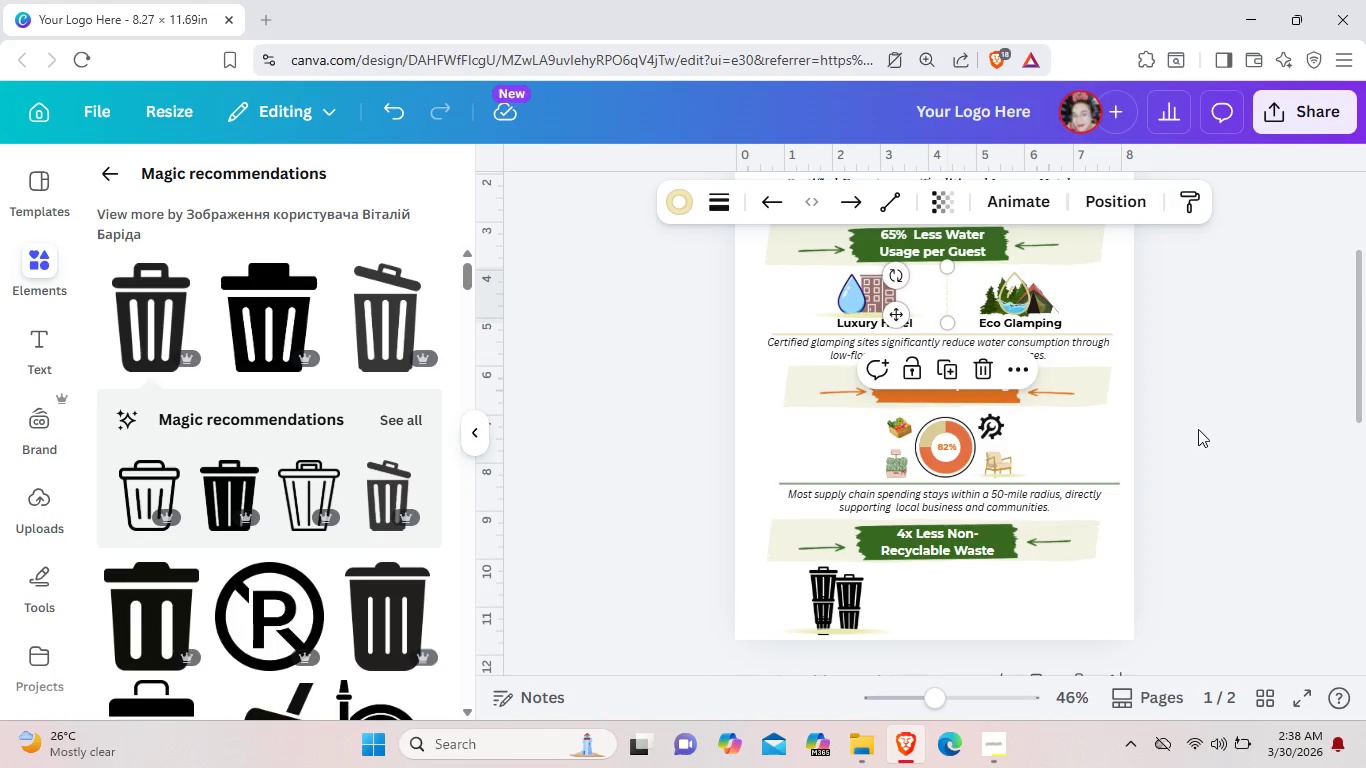 
left_click([1198, 429])
 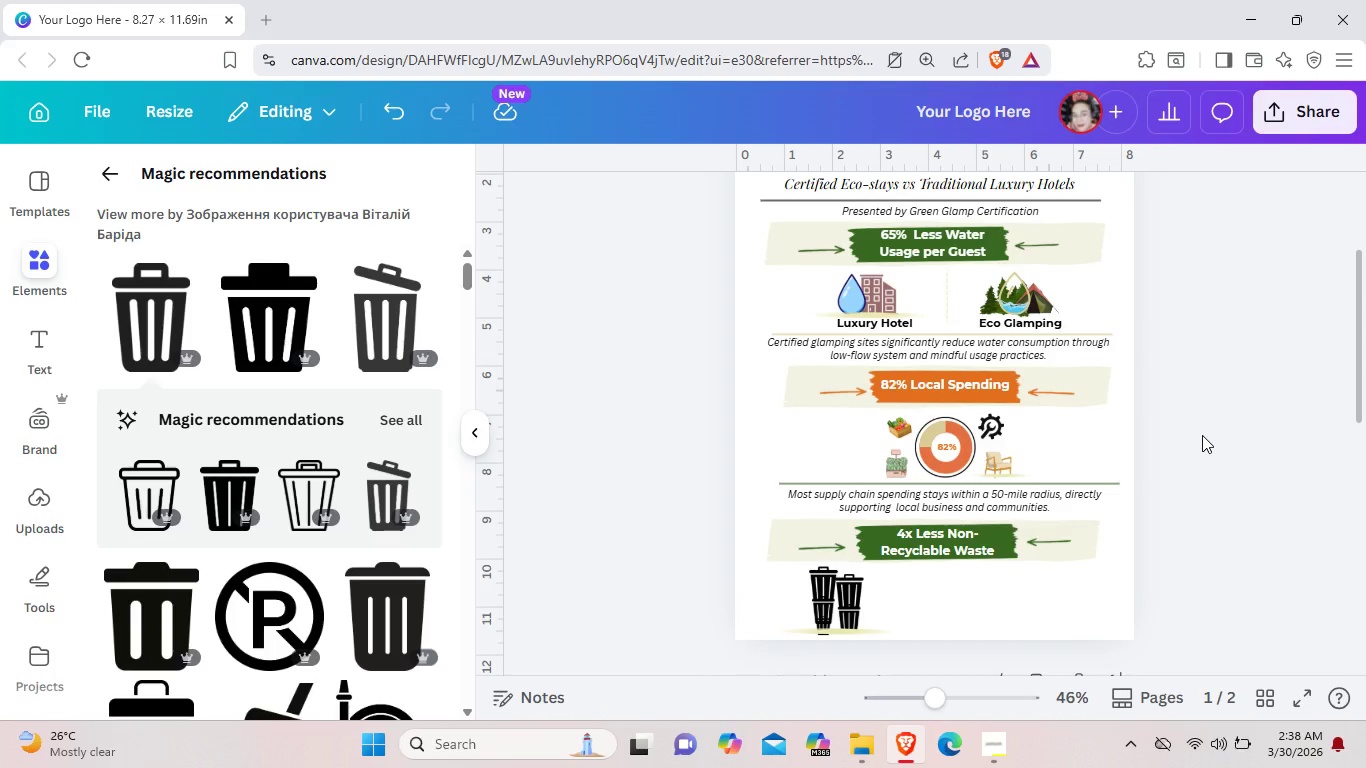 
wait(5.42)
 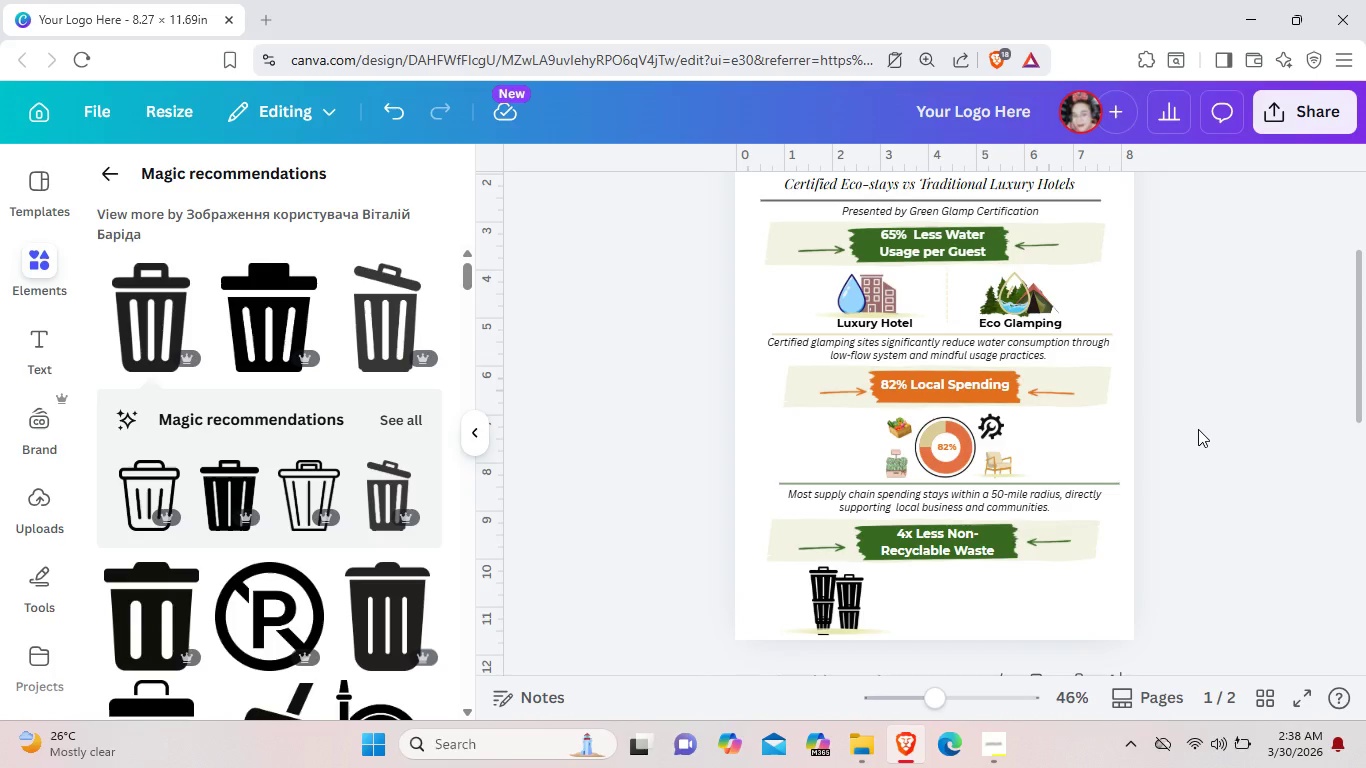 
left_click([1004, 532])
 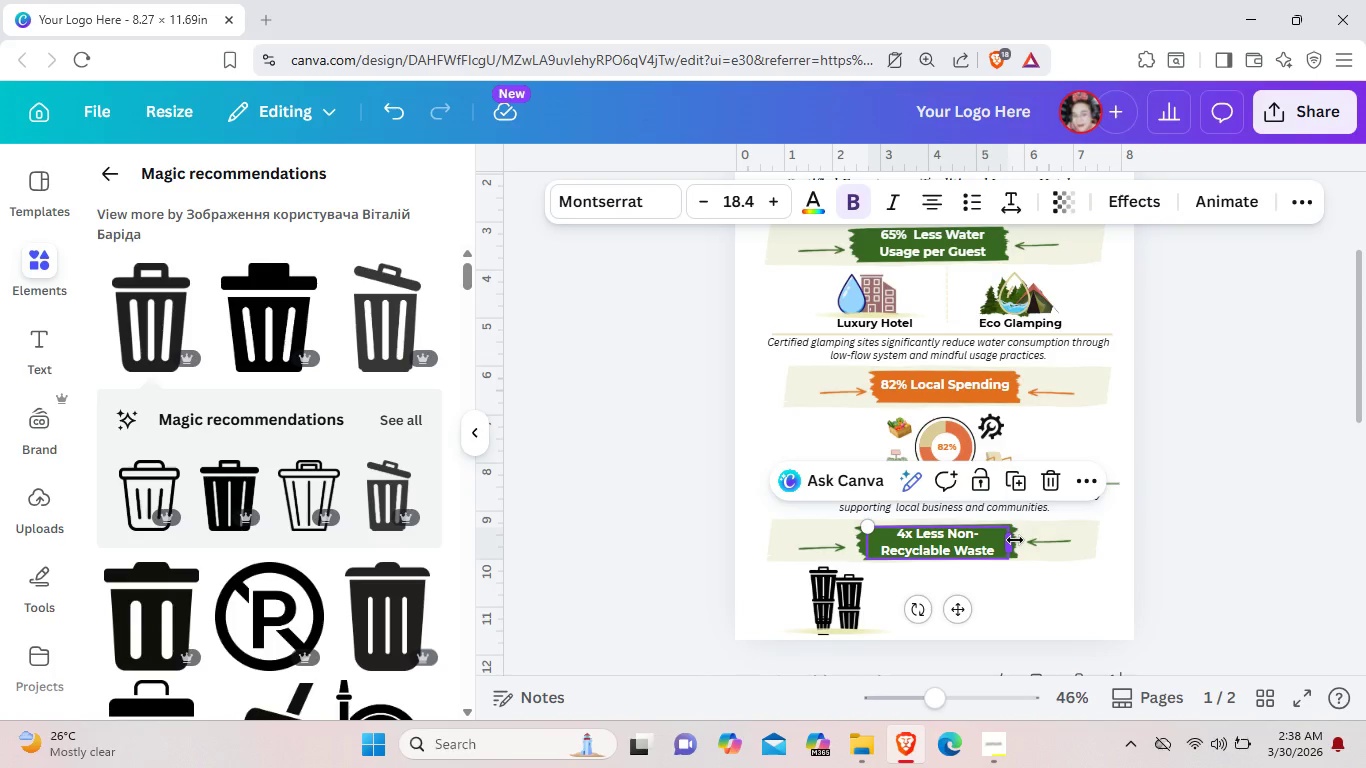 
left_click_drag(start_coordinate=[1015, 540], to_coordinate=[1021, 535])
 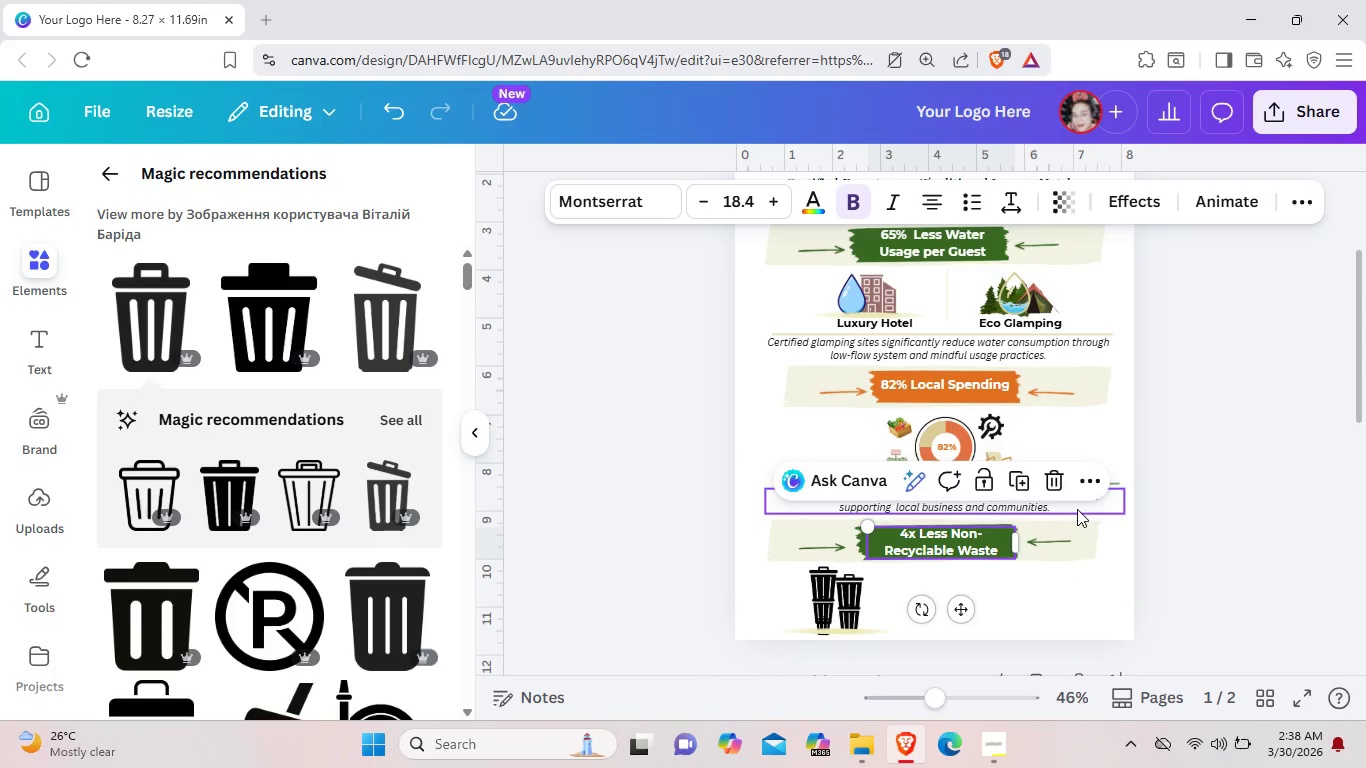 
left_click([1077, 509])
 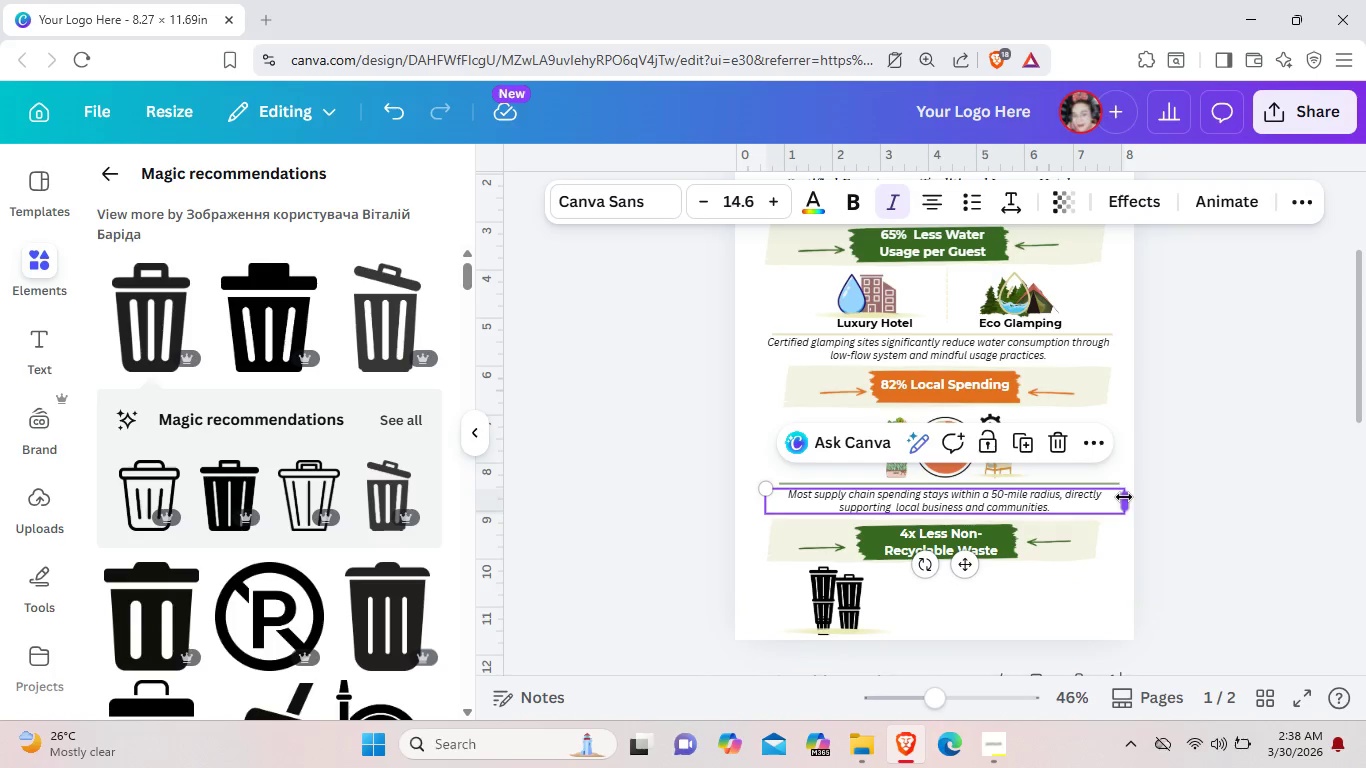 
left_click_drag(start_coordinate=[1125, 497], to_coordinate=[1136, 496])
 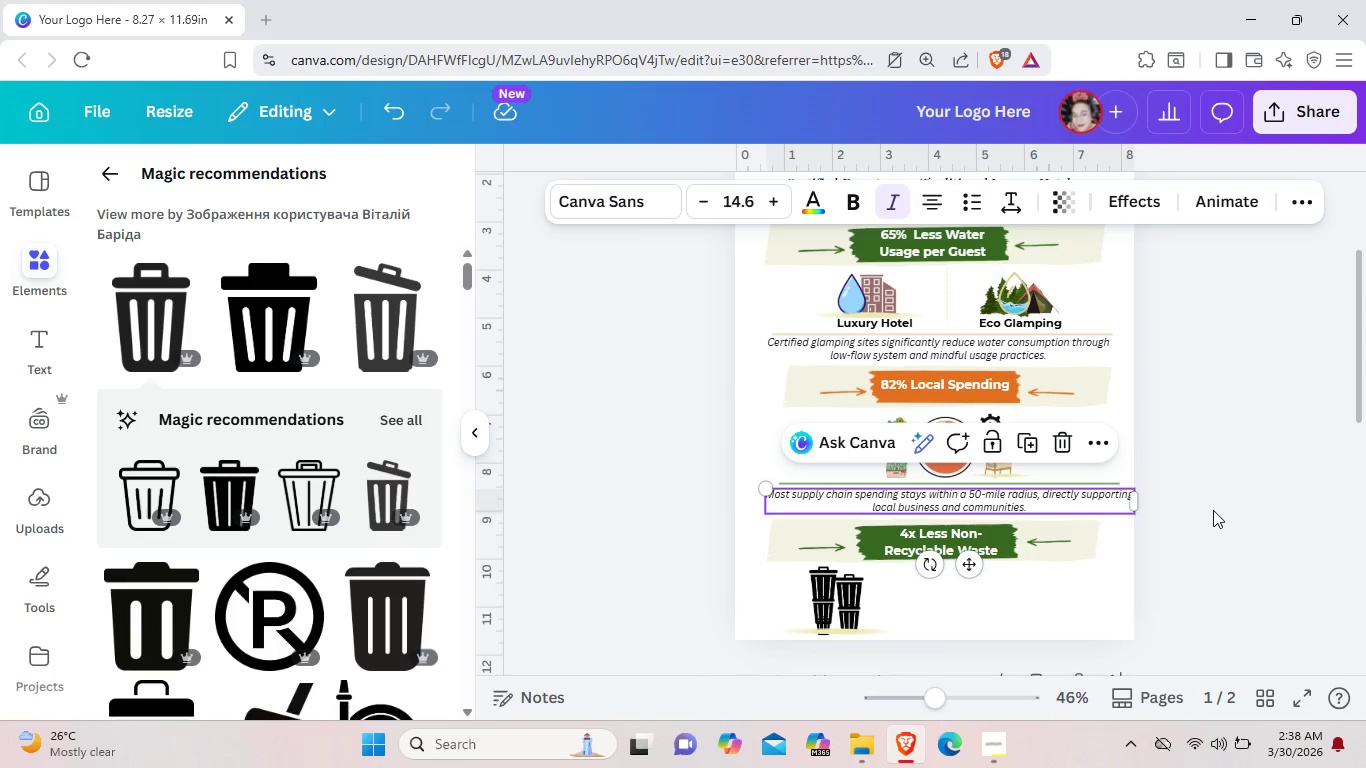 
left_click([1213, 510])
 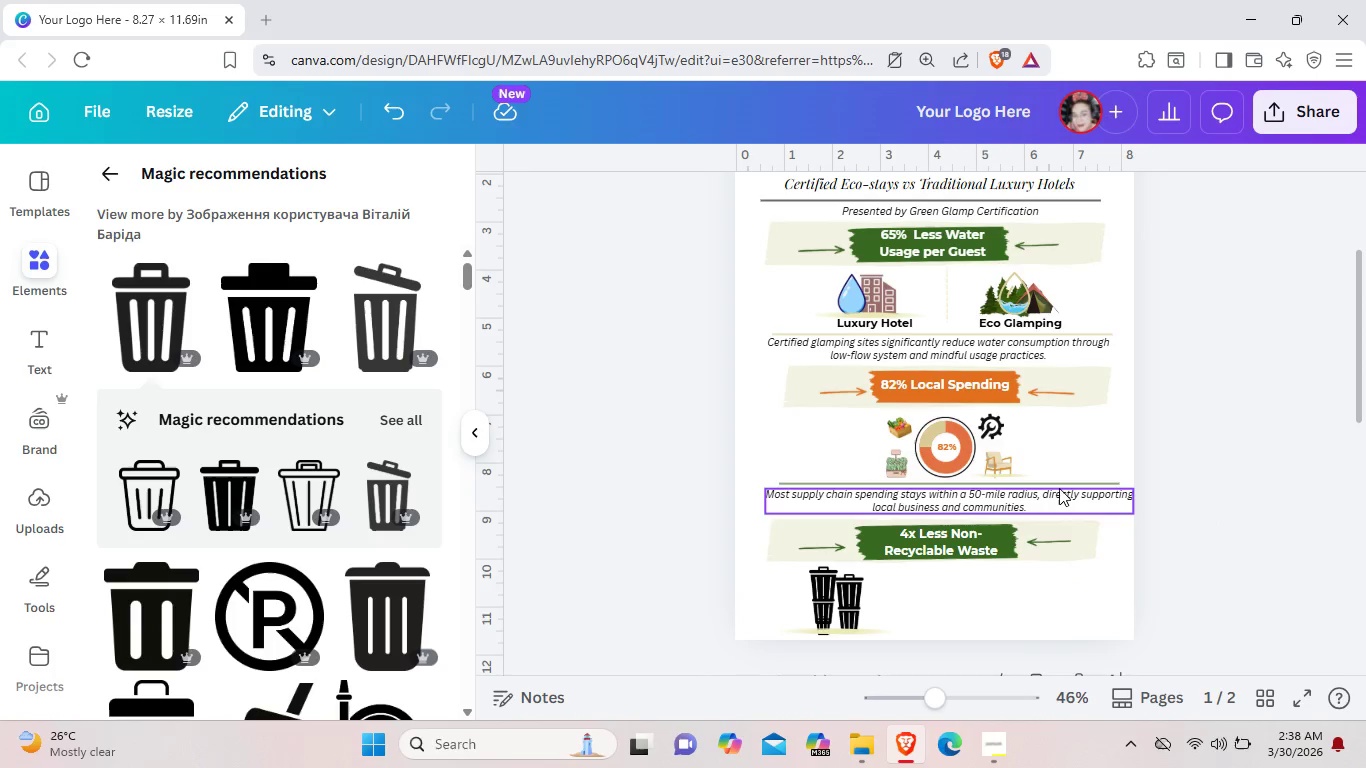 
left_click_drag(start_coordinate=[1058, 488], to_coordinate=[1050, 488])
 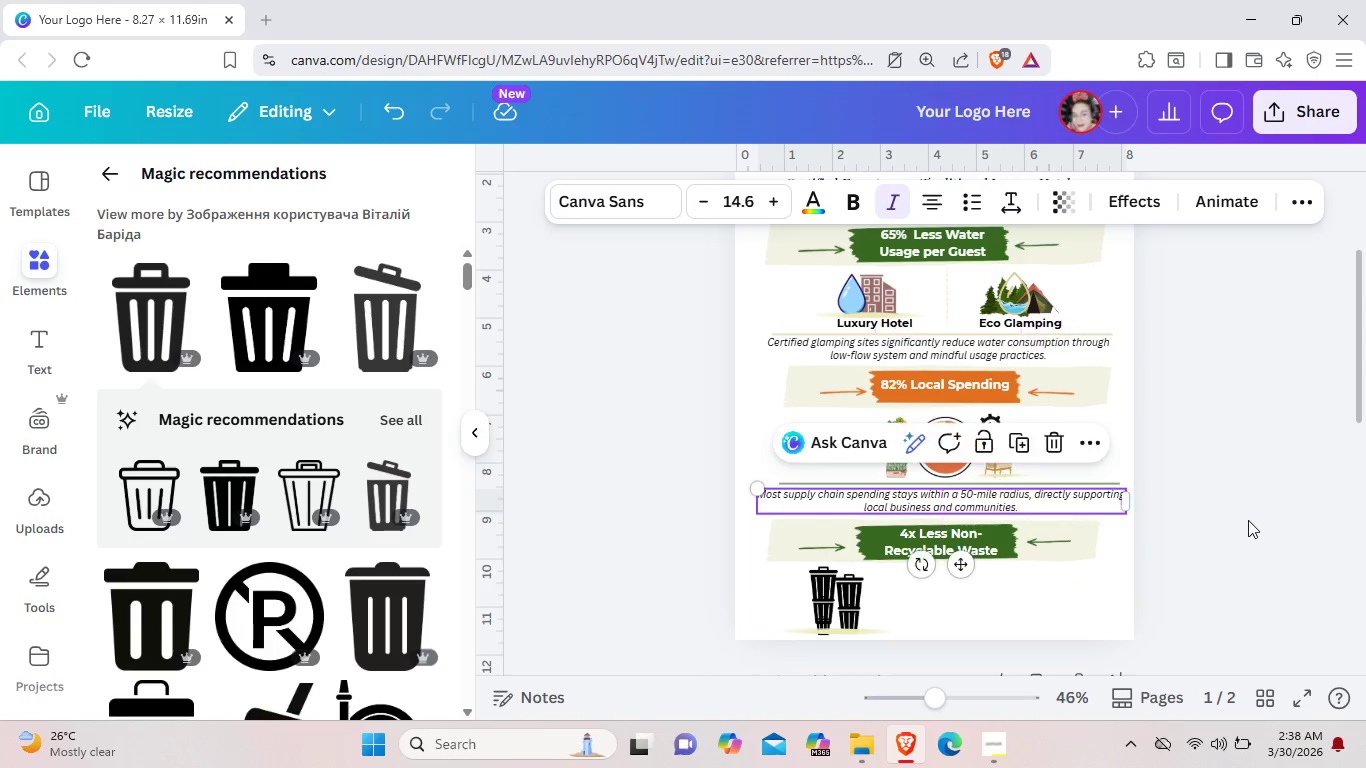 
left_click([1248, 520])
 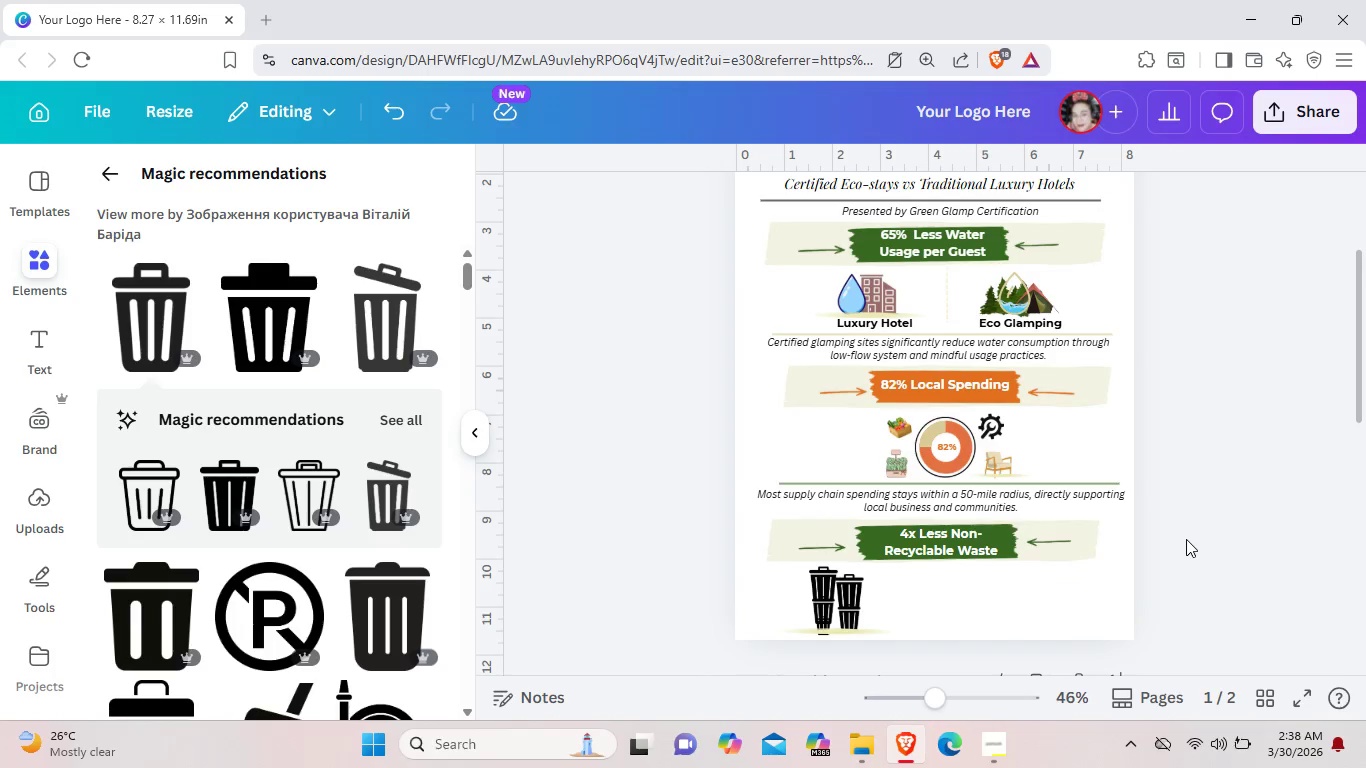 
scroll: coordinate [1183, 529], scroll_direction: up, amount: 2.0
 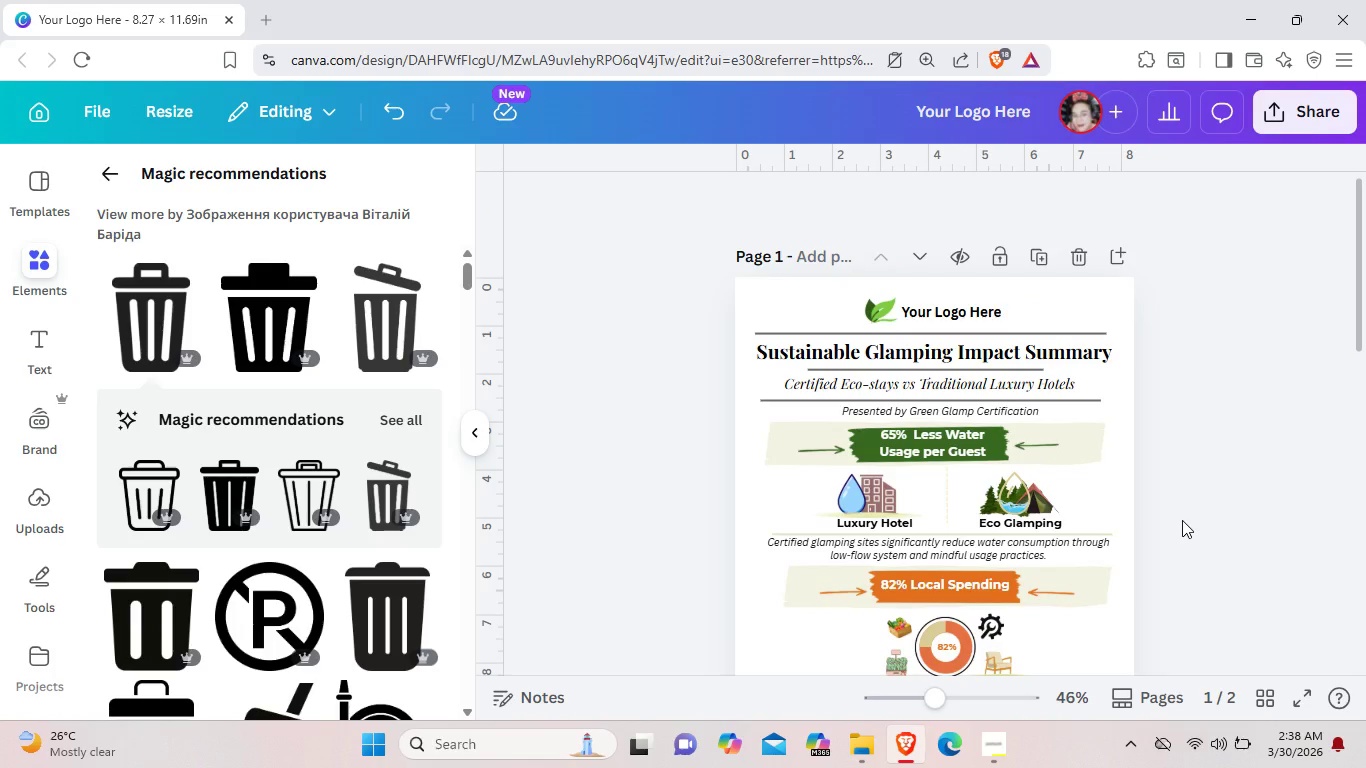 
scroll: coordinate [1182, 520], scroll_direction: down, amount: 4.0
 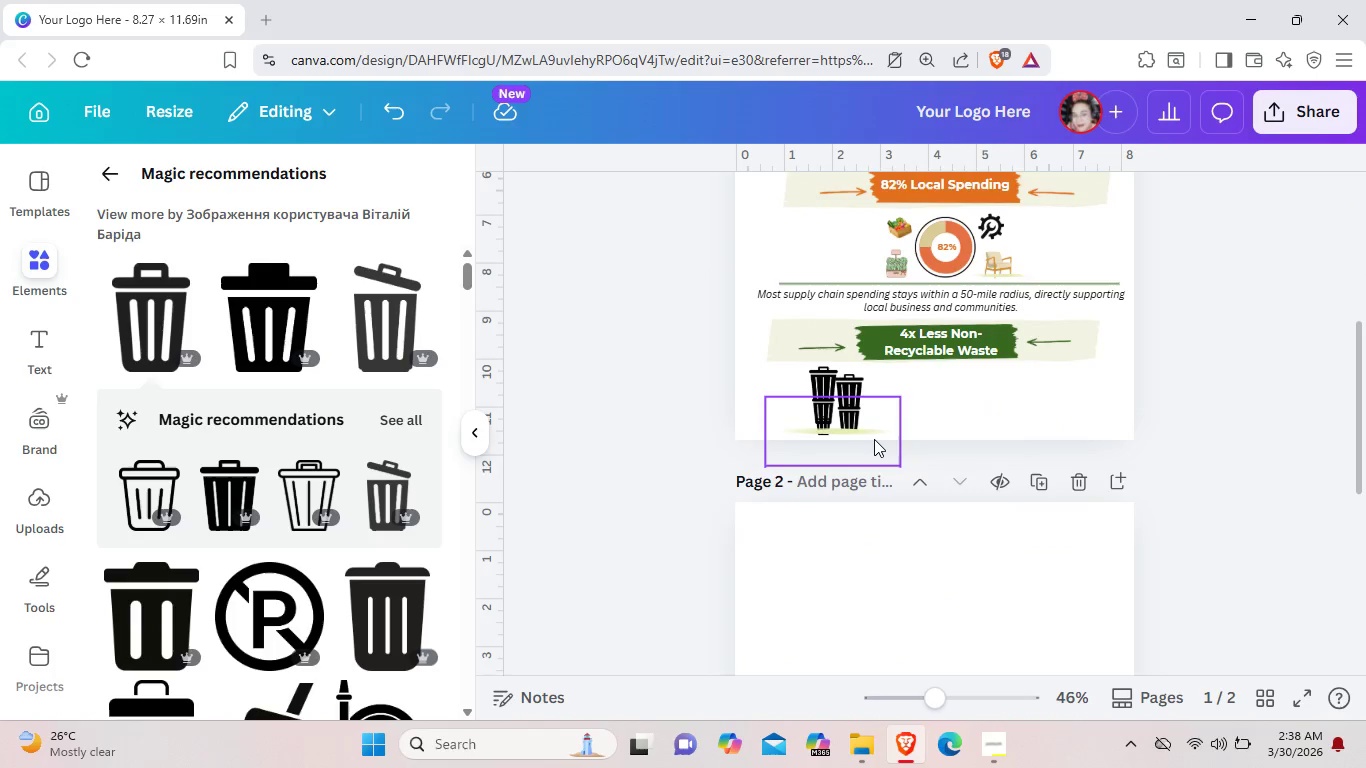 
left_click_drag(start_coordinate=[847, 431], to_coordinate=[846, 436])
 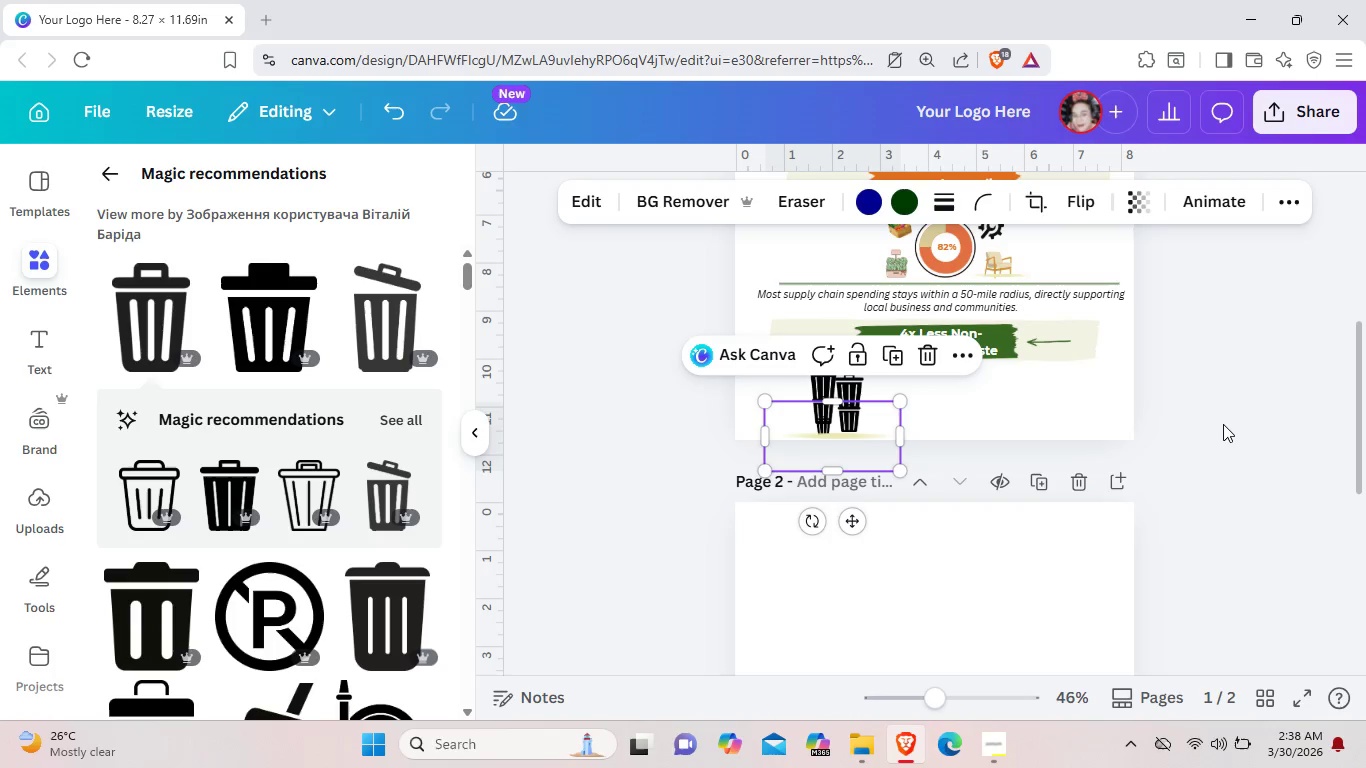 
left_click([1223, 424])
 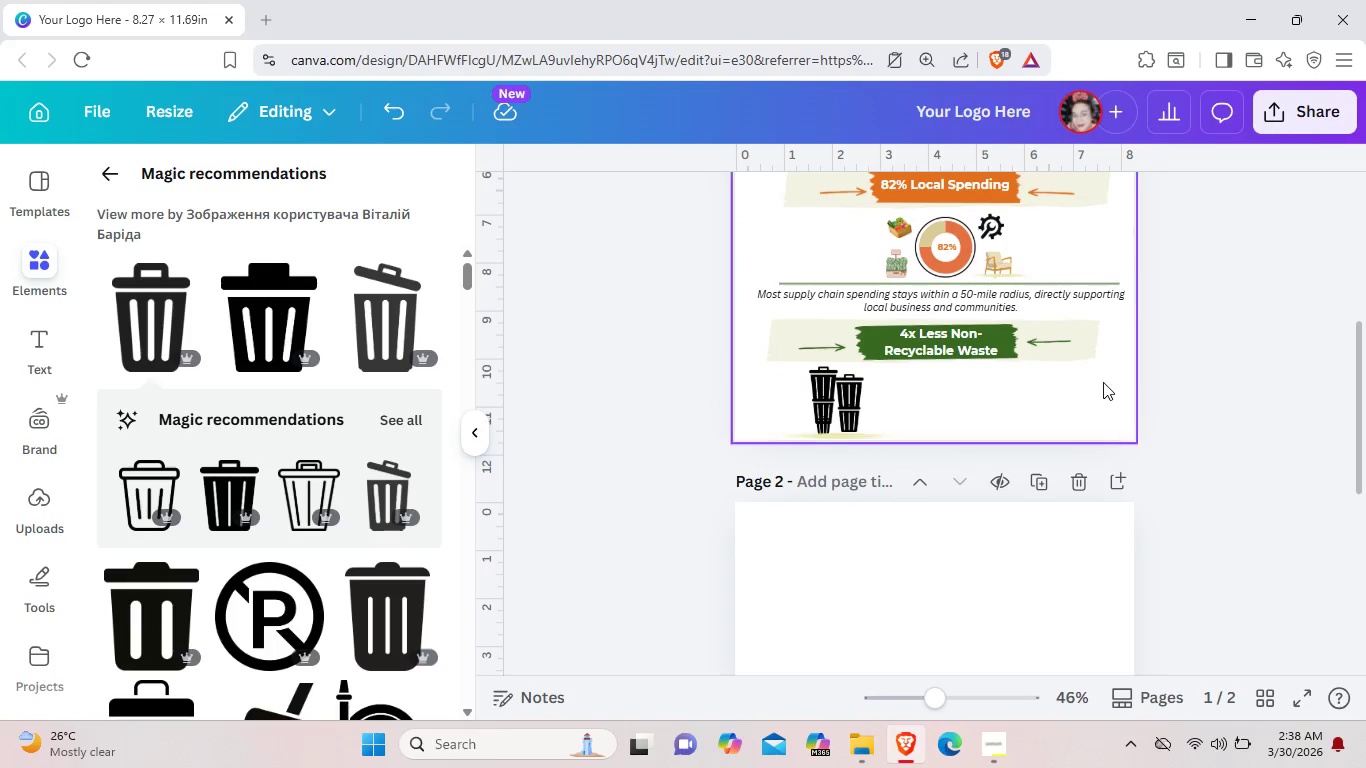 
left_click_drag(start_coordinate=[1103, 382], to_coordinate=[881, 325])
 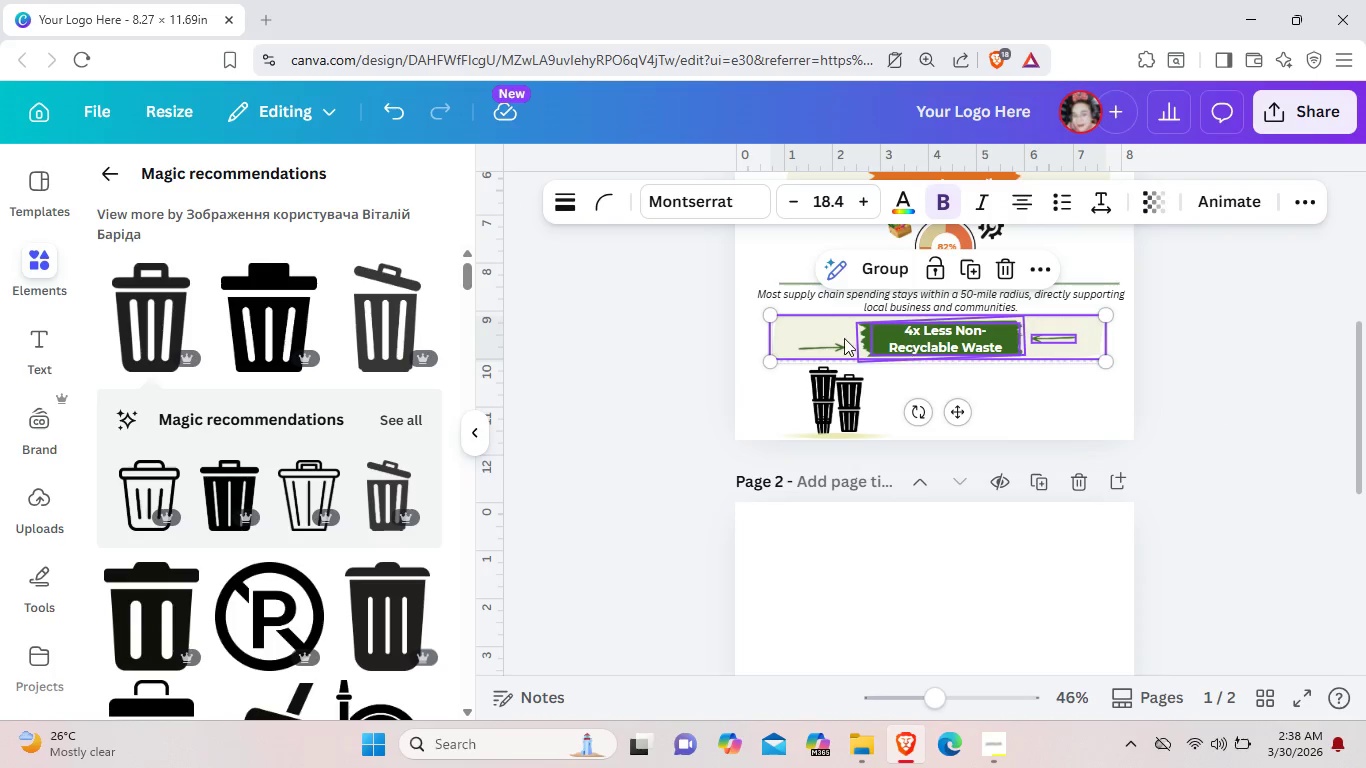 
left_click_drag(start_coordinate=[834, 345], to_coordinate=[840, 338])
 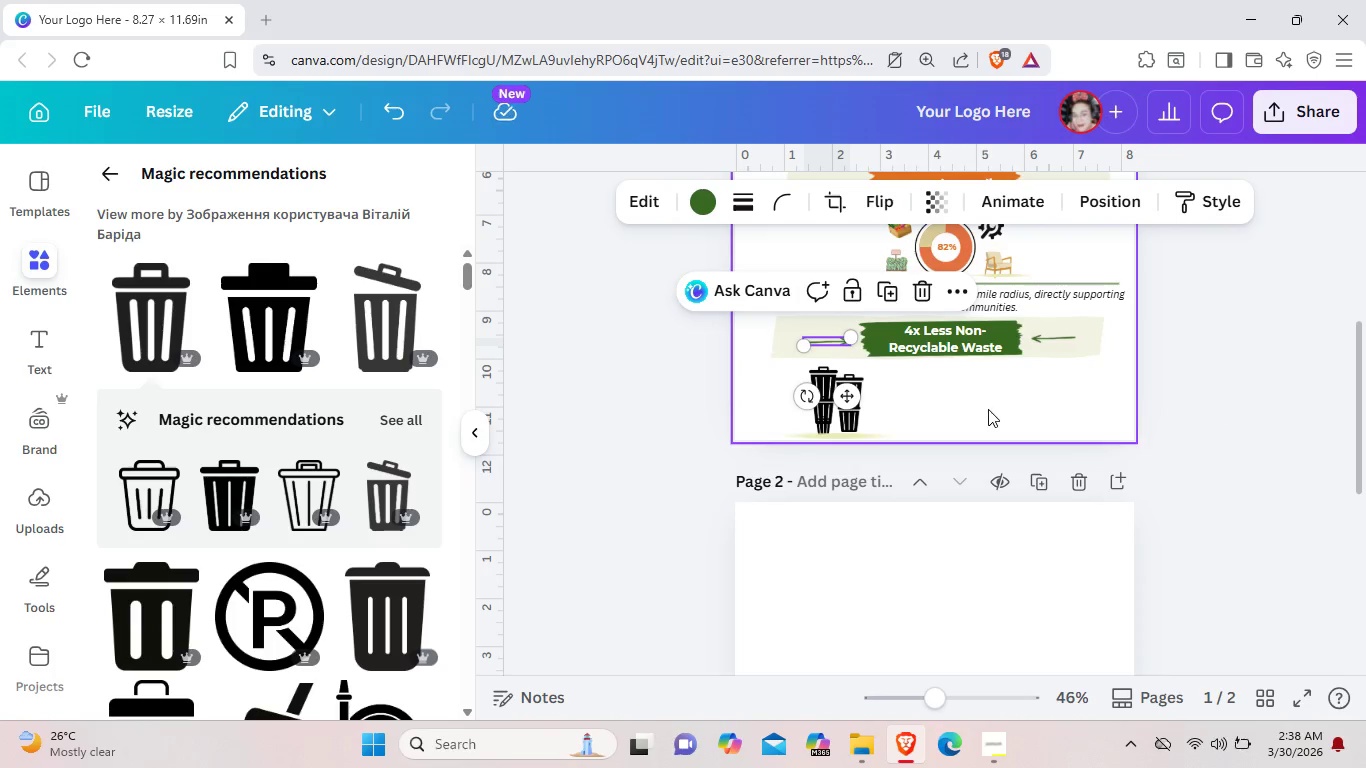 
left_click([988, 409])
 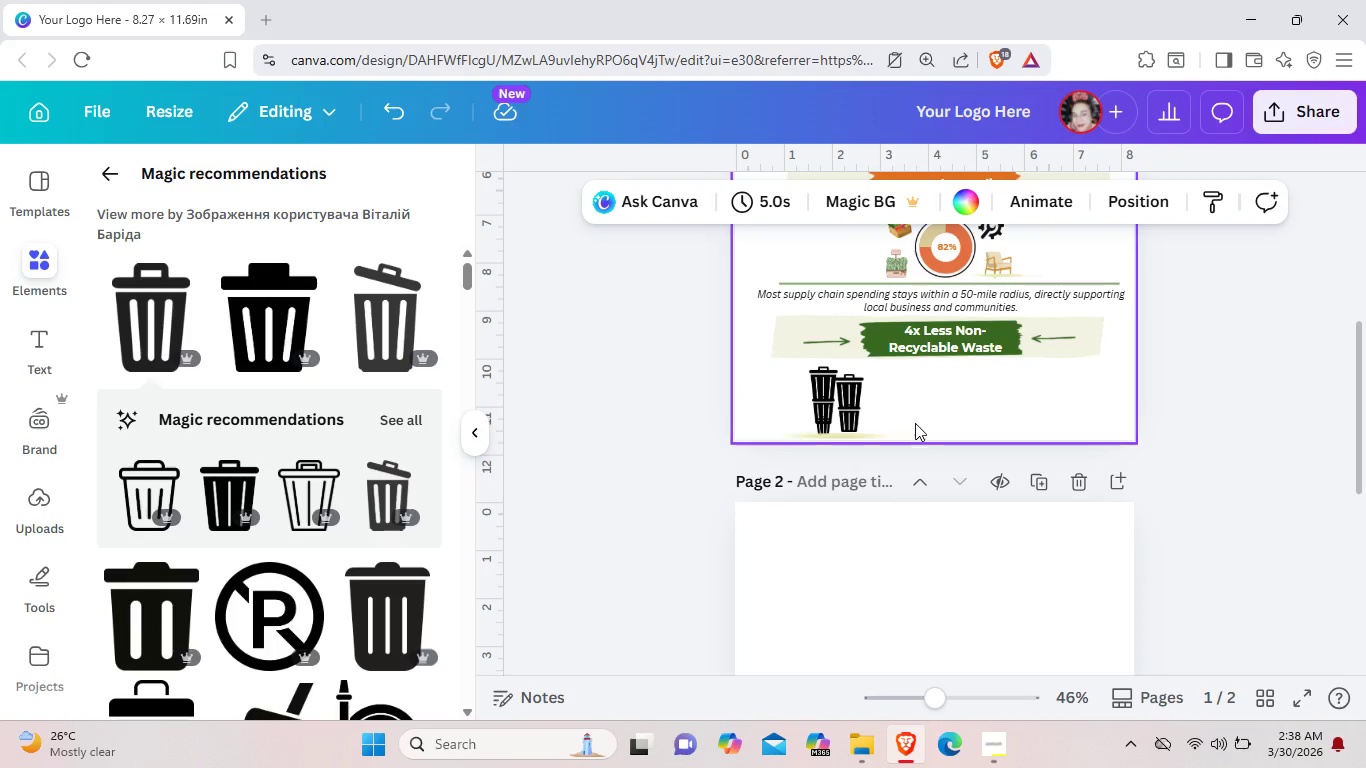 
left_click_drag(start_coordinate=[916, 430], to_coordinate=[837, 379])
 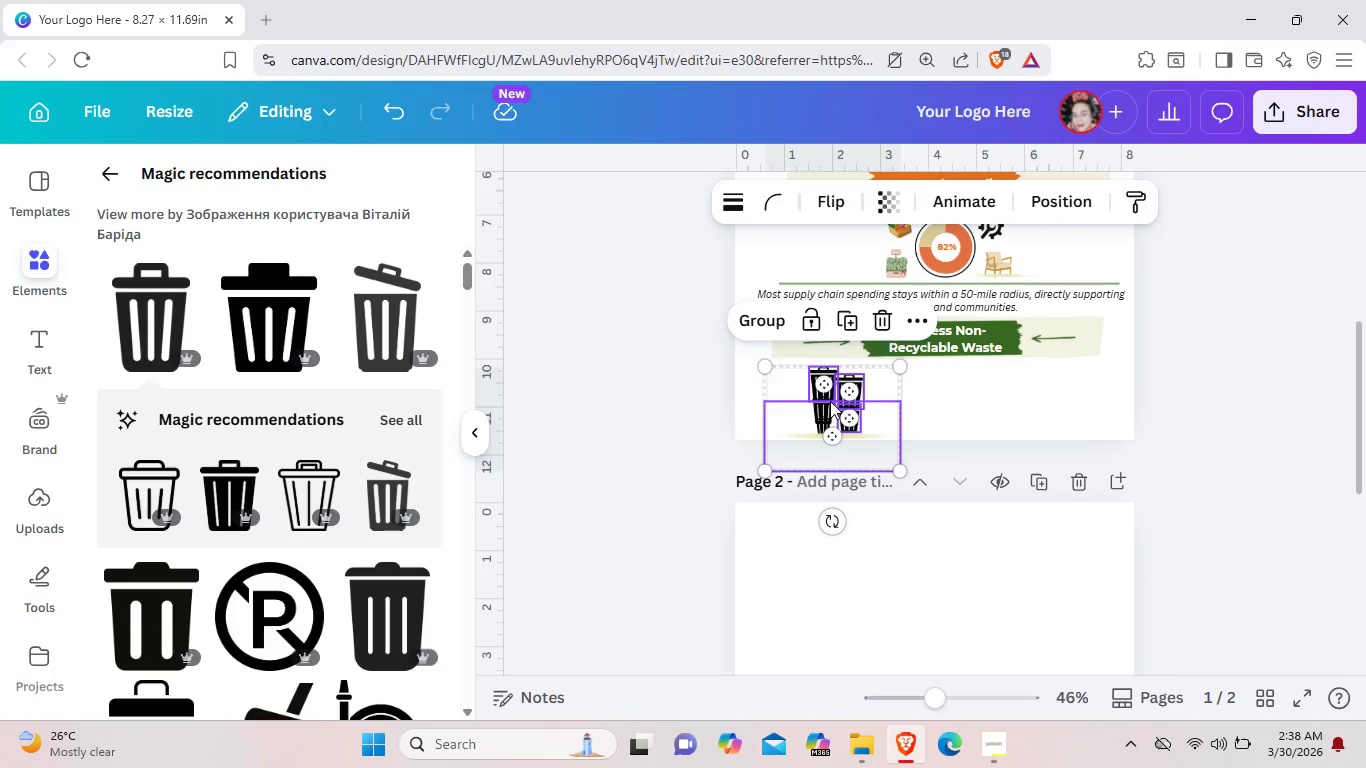 
left_click_drag(start_coordinate=[830, 401], to_coordinate=[868, 398])
 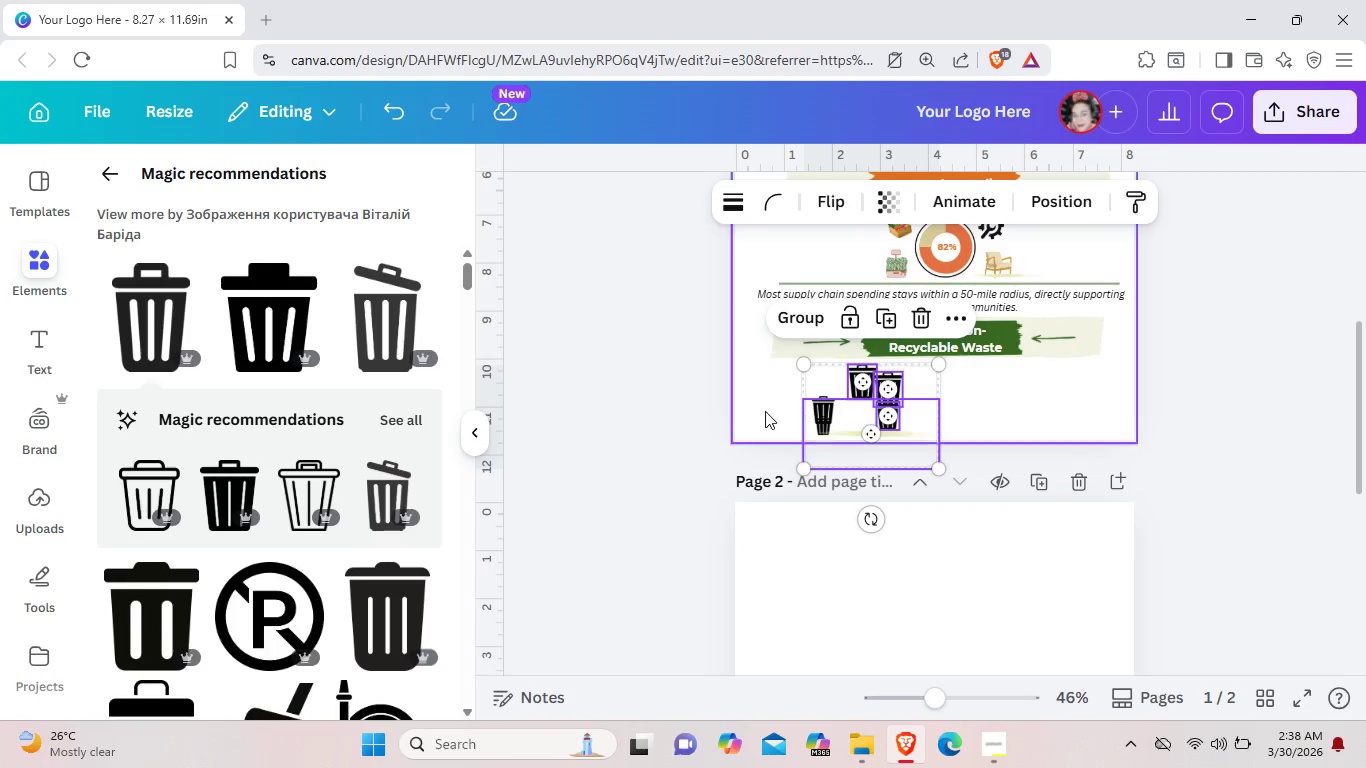 
left_click([765, 411])
 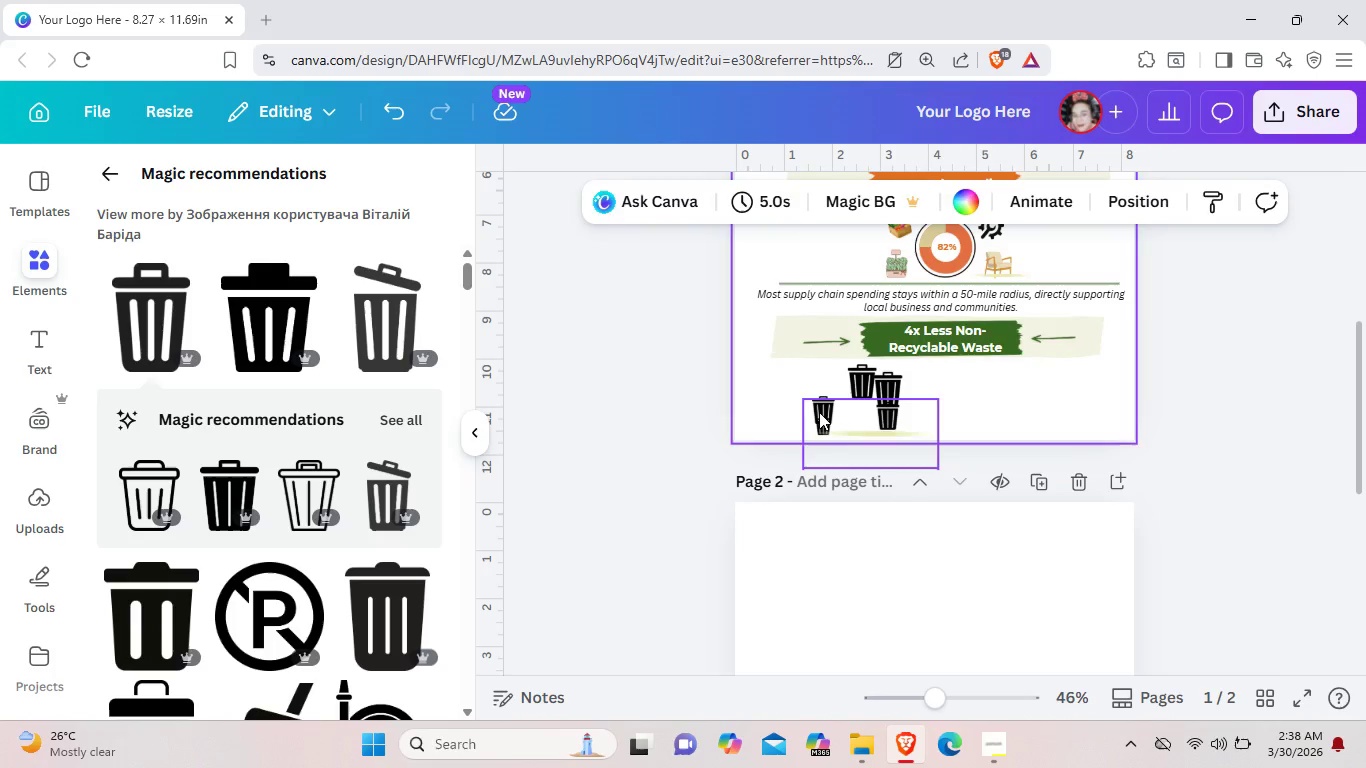 
left_click_drag(start_coordinate=[819, 412], to_coordinate=[1068, 412])
 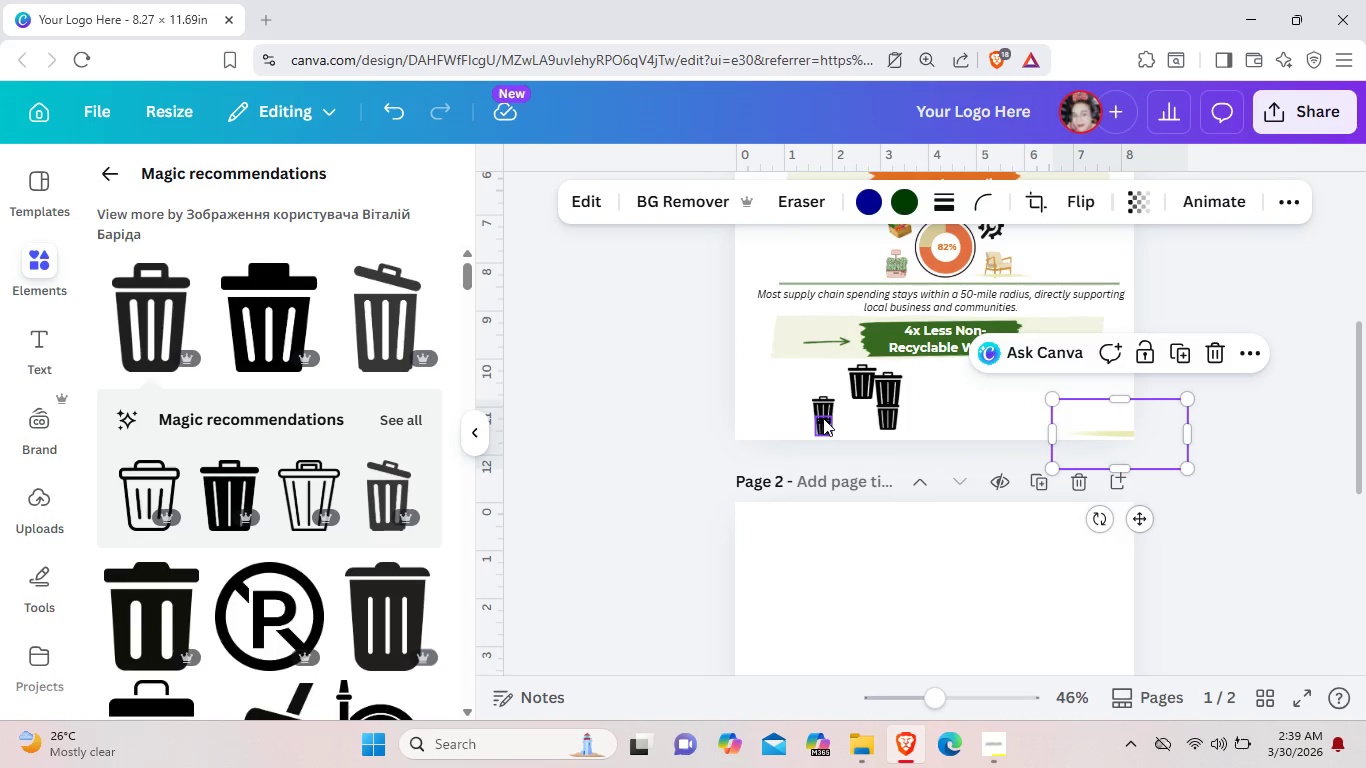 
left_click_drag(start_coordinate=[823, 418], to_coordinate=[863, 419])
 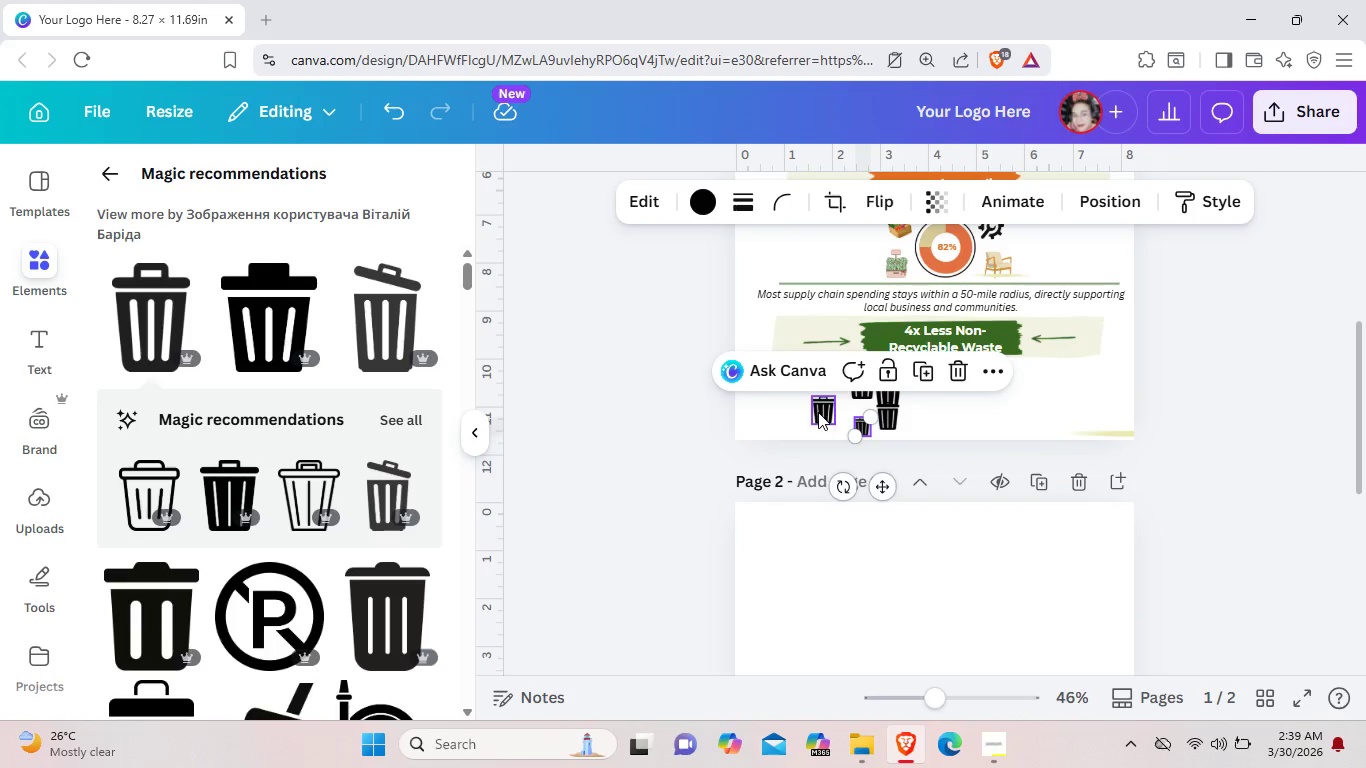 
left_click_drag(start_coordinate=[818, 412], to_coordinate=[856, 408])
 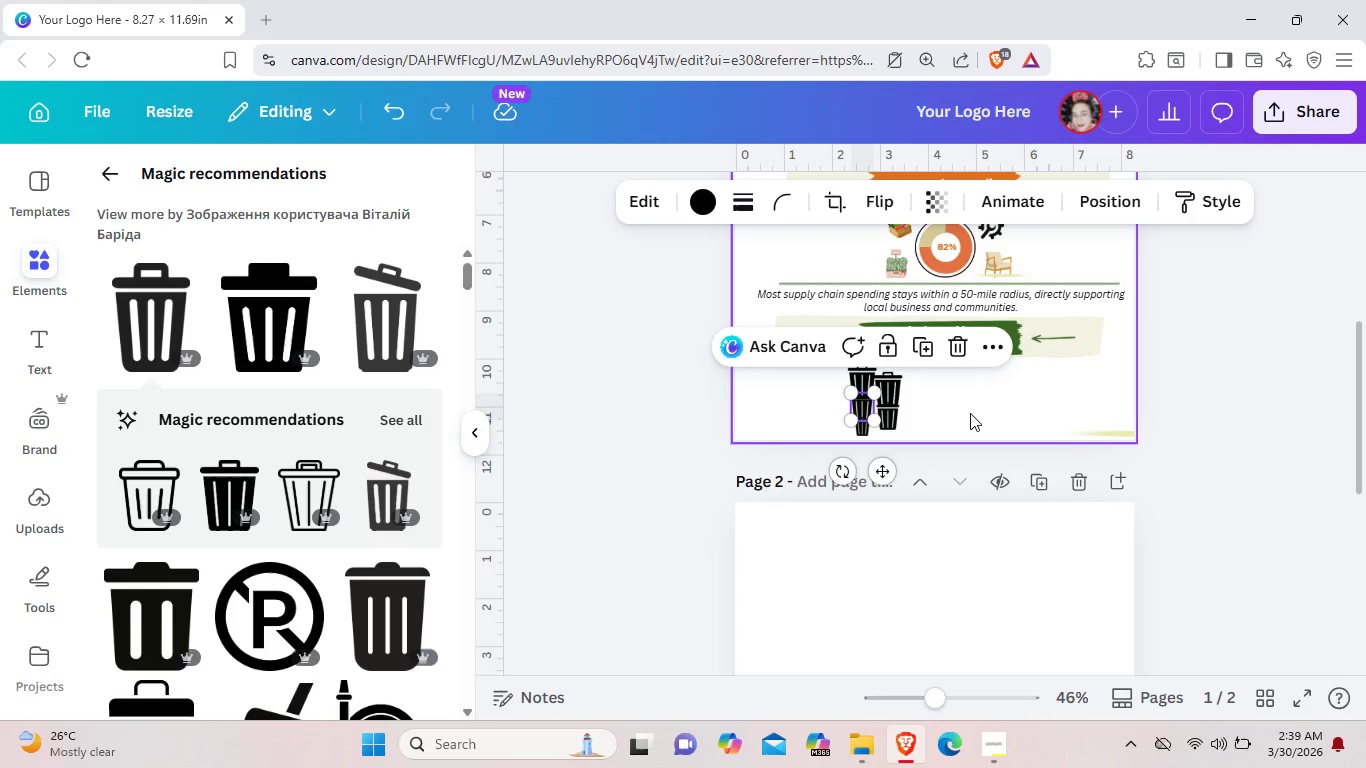 
left_click([970, 413])
 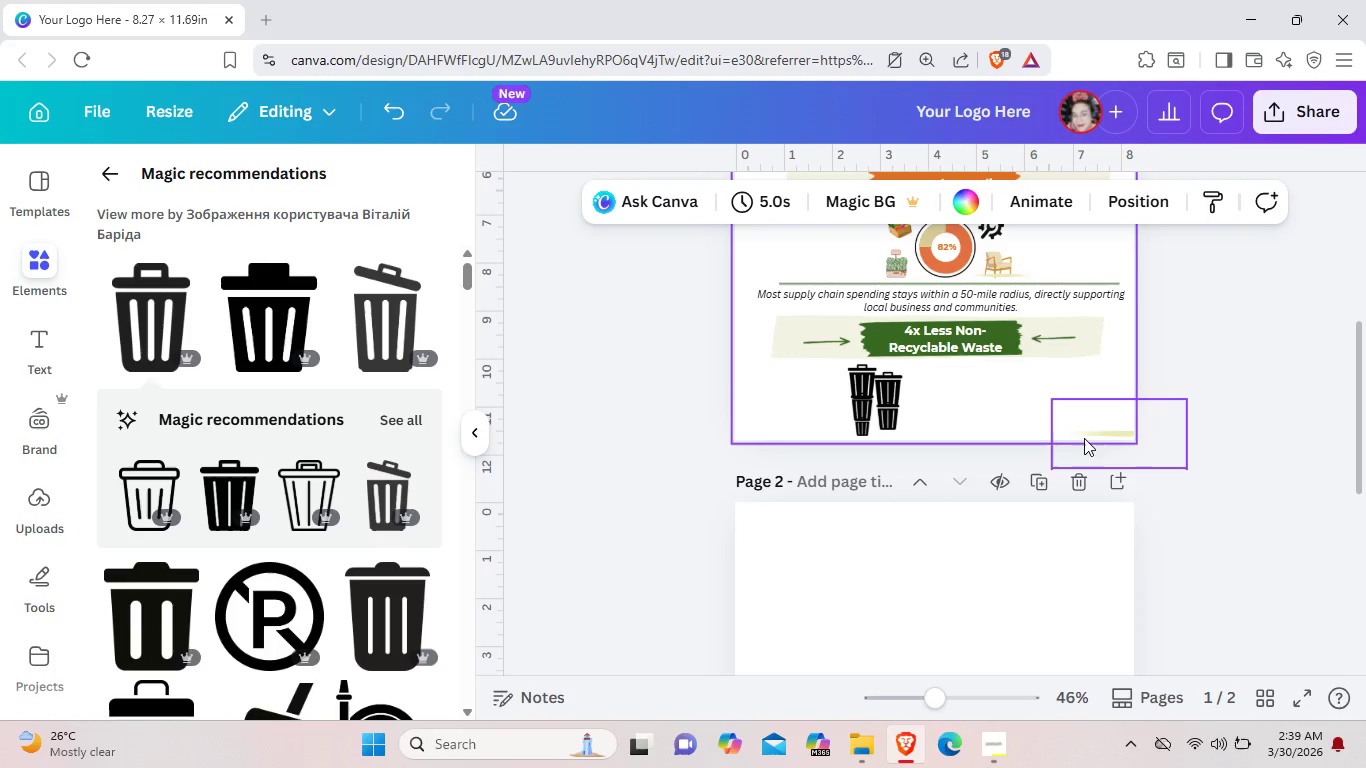 
left_click_drag(start_coordinate=[1104, 431], to_coordinate=[864, 430])
 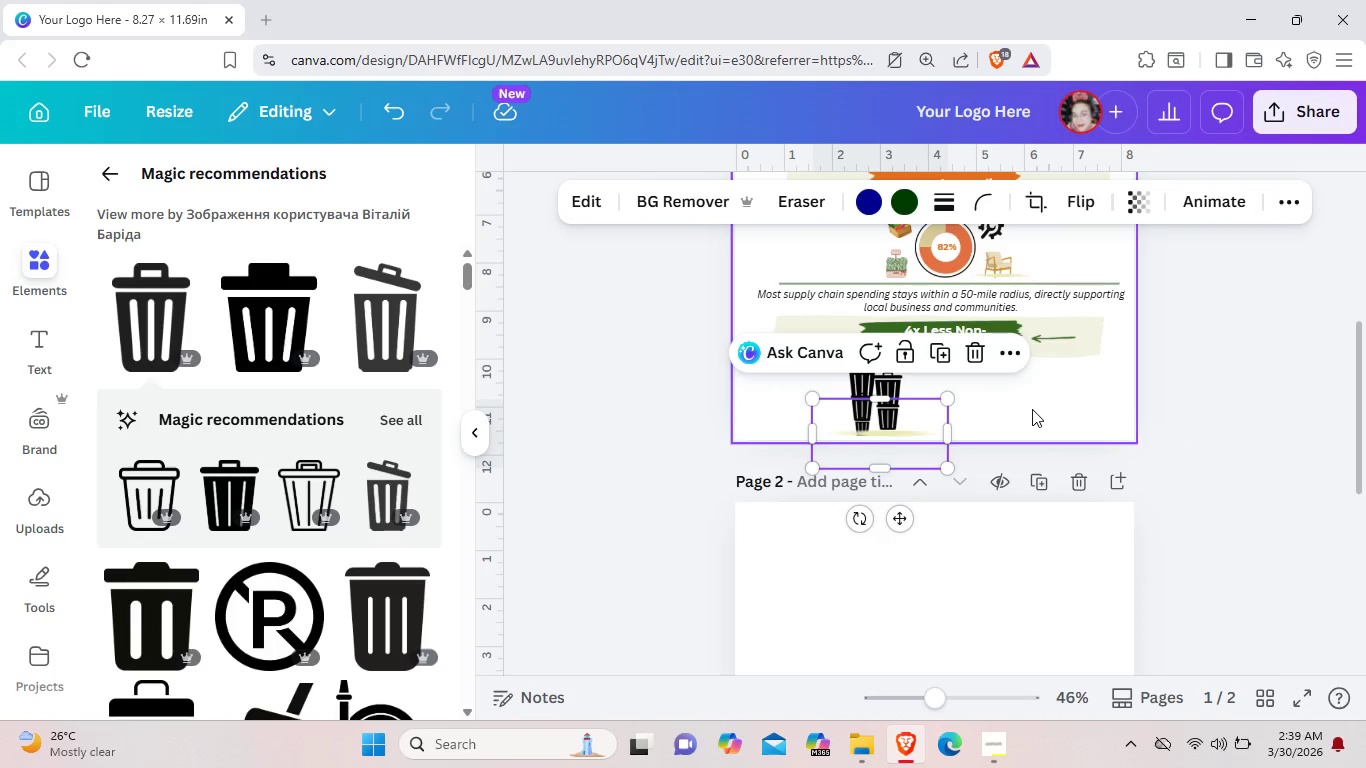 
left_click([1032, 409])
 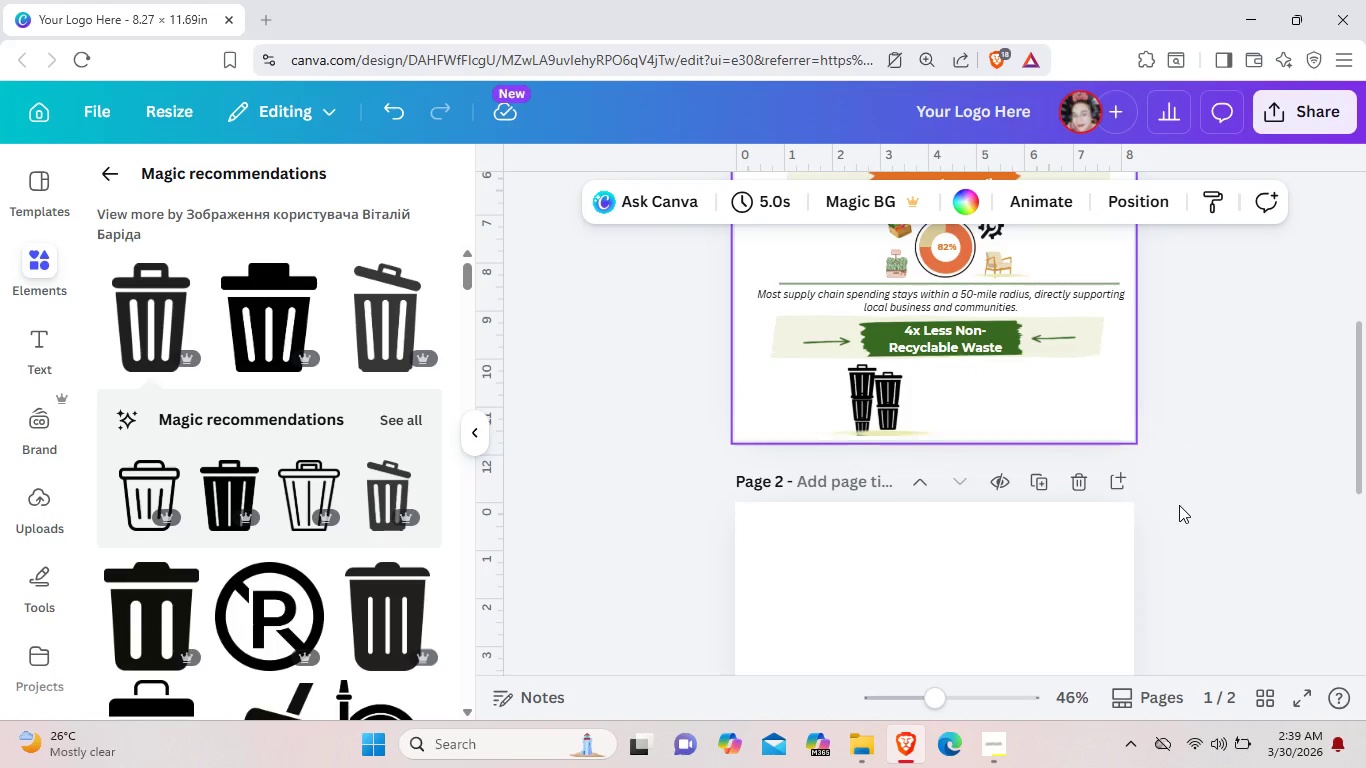 
scroll: coordinate [1179, 505], scroll_direction: up, amount: 5.0
 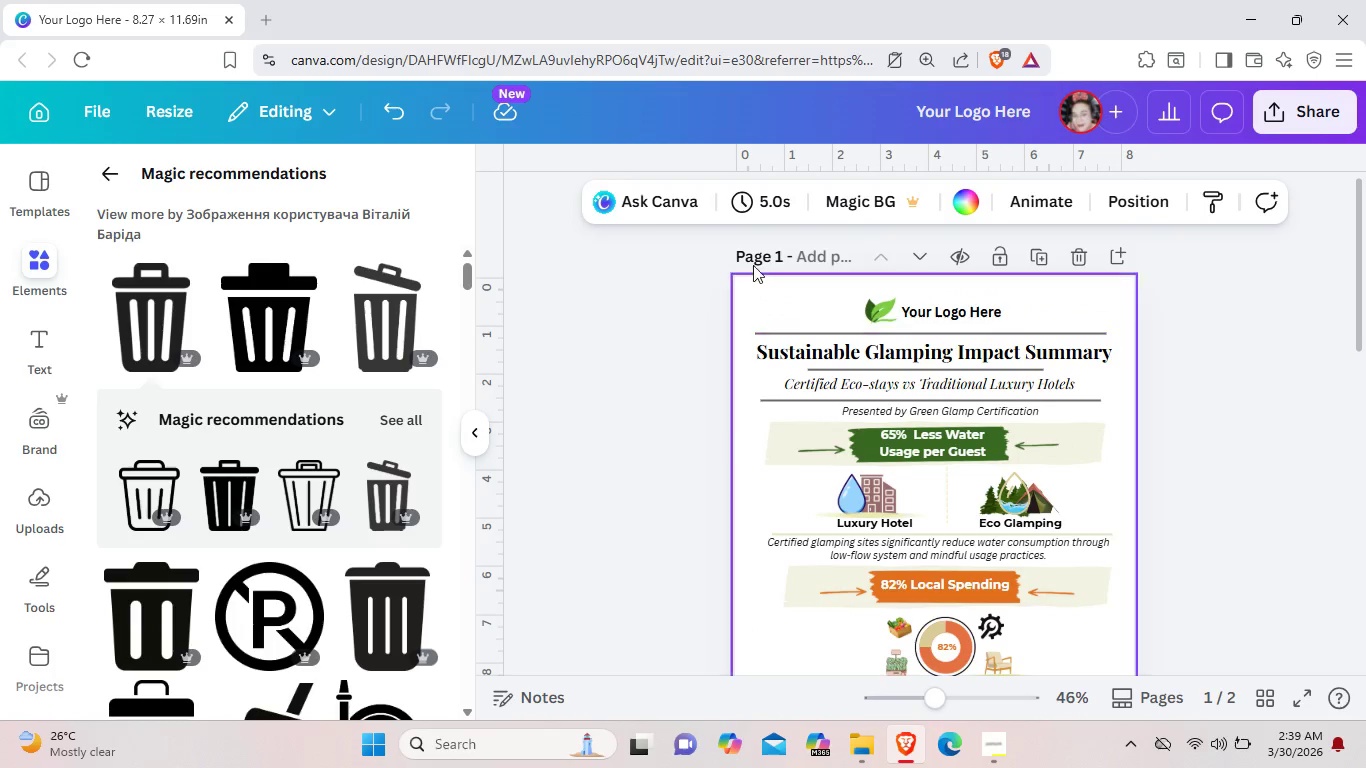 
left_click_drag(start_coordinate=[770, 285], to_coordinate=[1097, 415])
 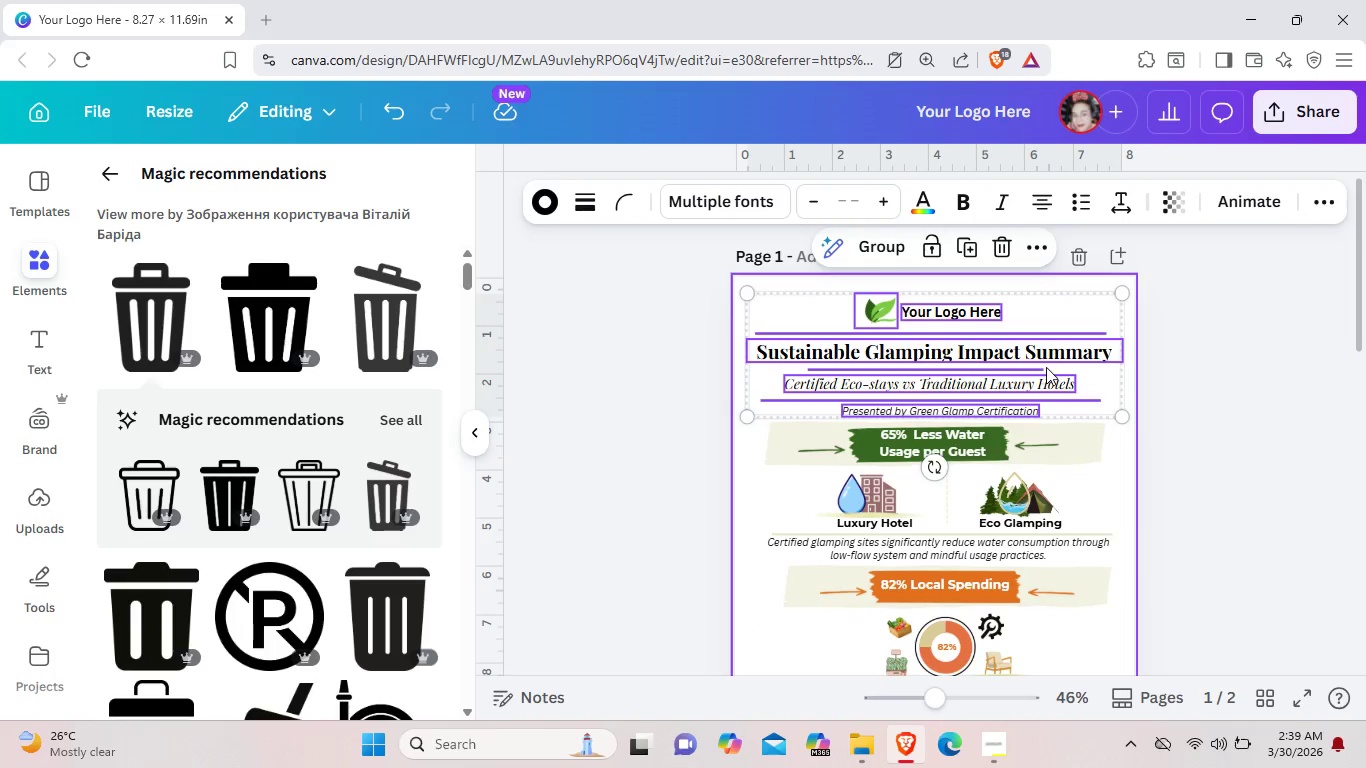 
left_click_drag(start_coordinate=[1046, 367], to_coordinate=[1044, 358])
 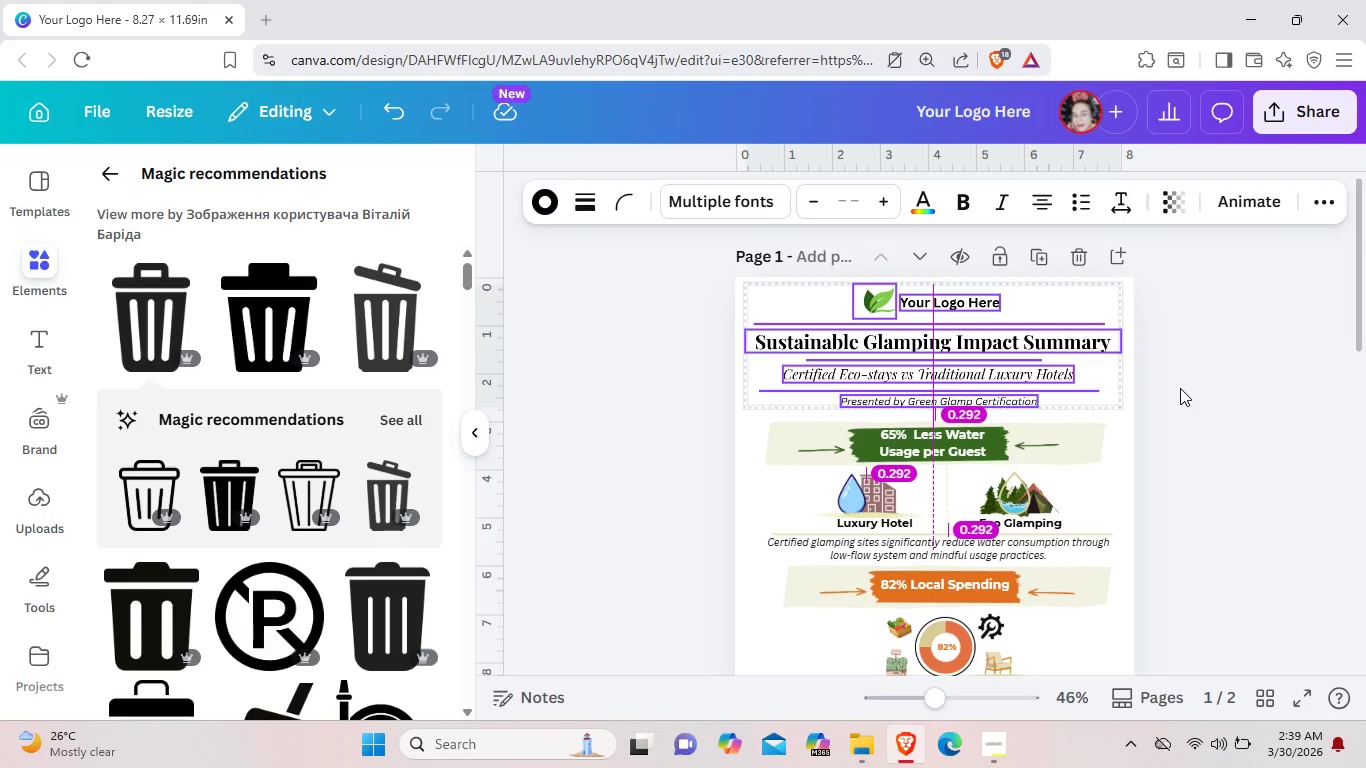 
left_click([1180, 388])
 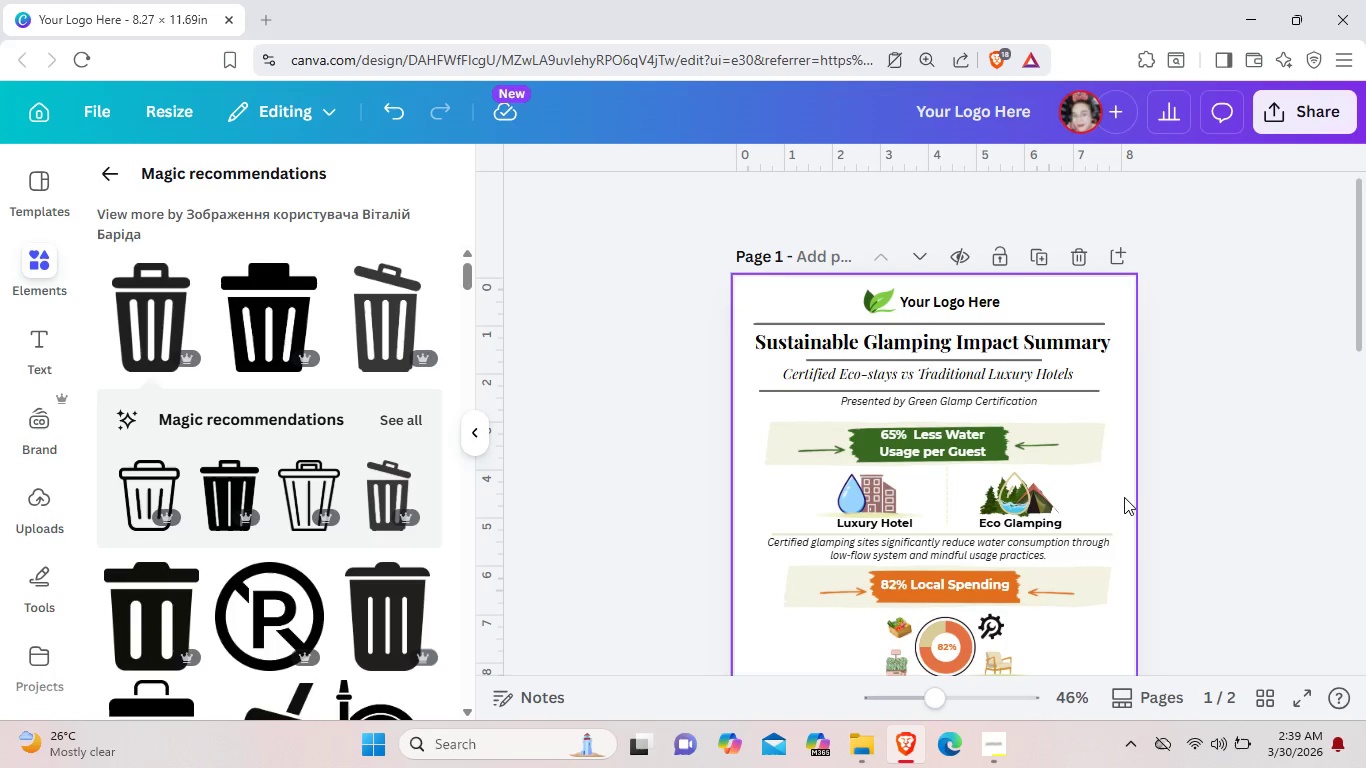 
left_click_drag(start_coordinate=[1124, 497], to_coordinate=[831, 438])